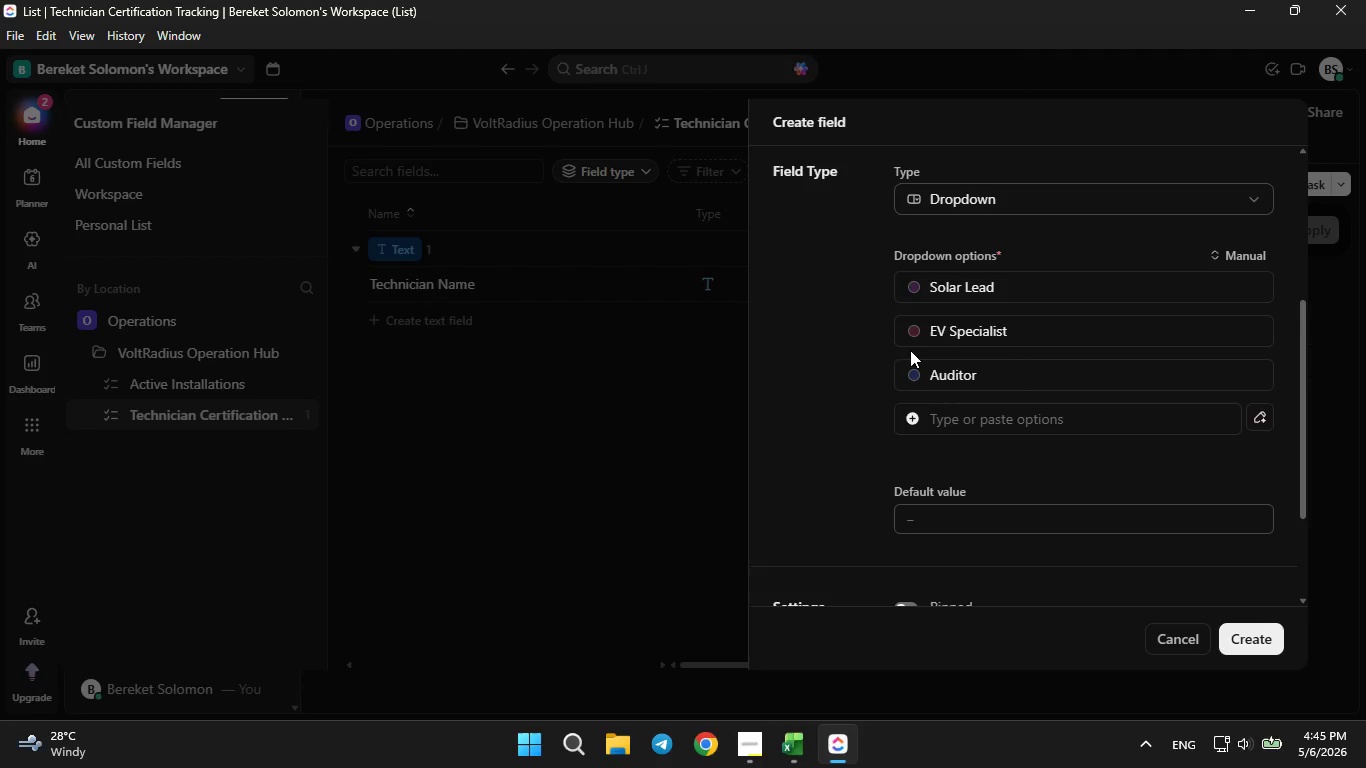 
left_click([910, 329])
 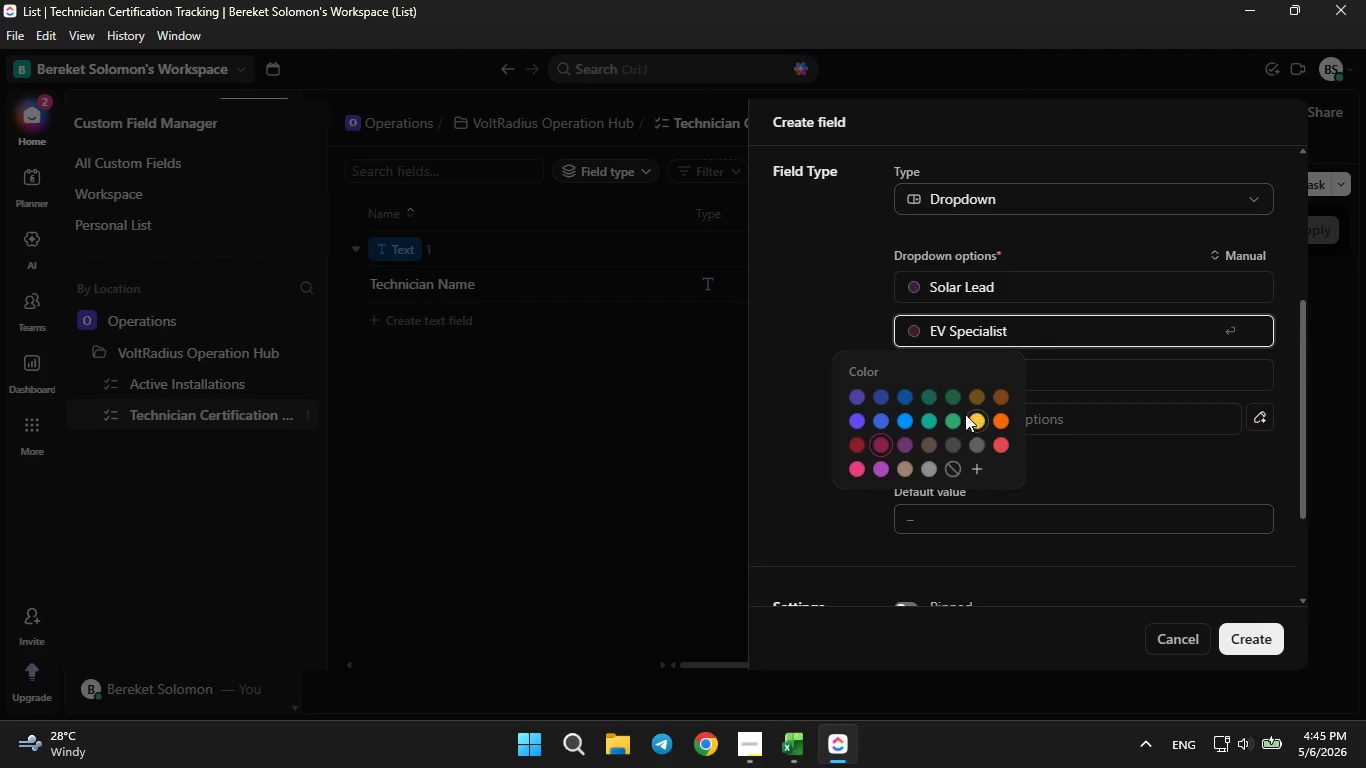 
left_click([955, 415])
 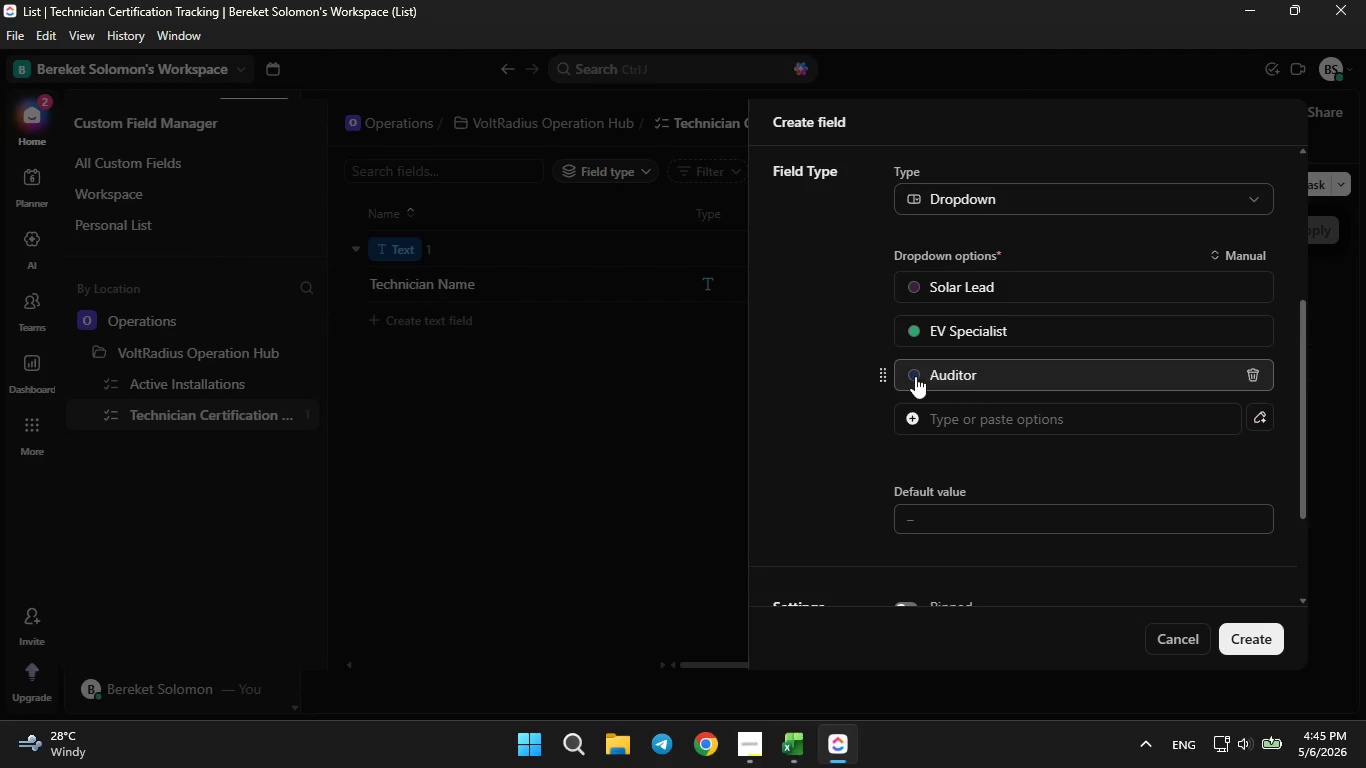 
left_click([915, 375])
 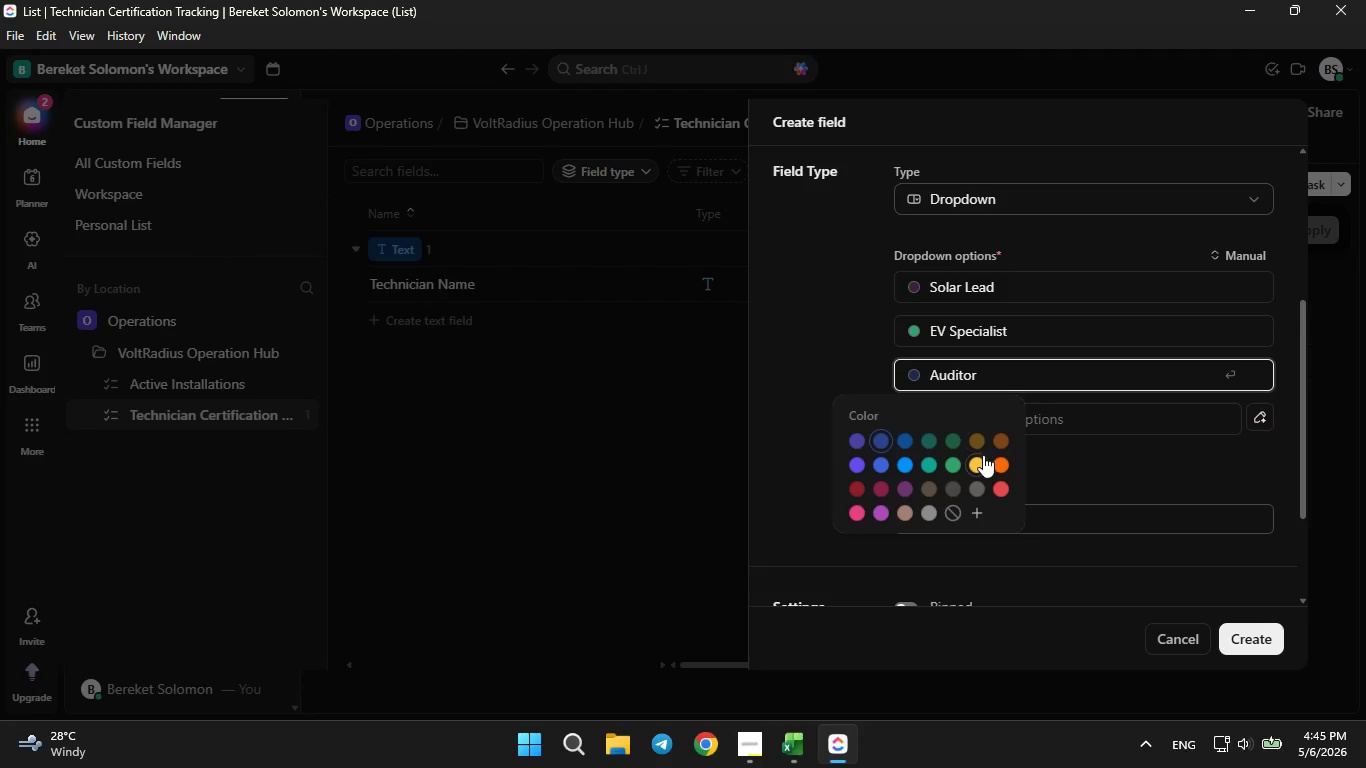 
left_click([983, 458])
 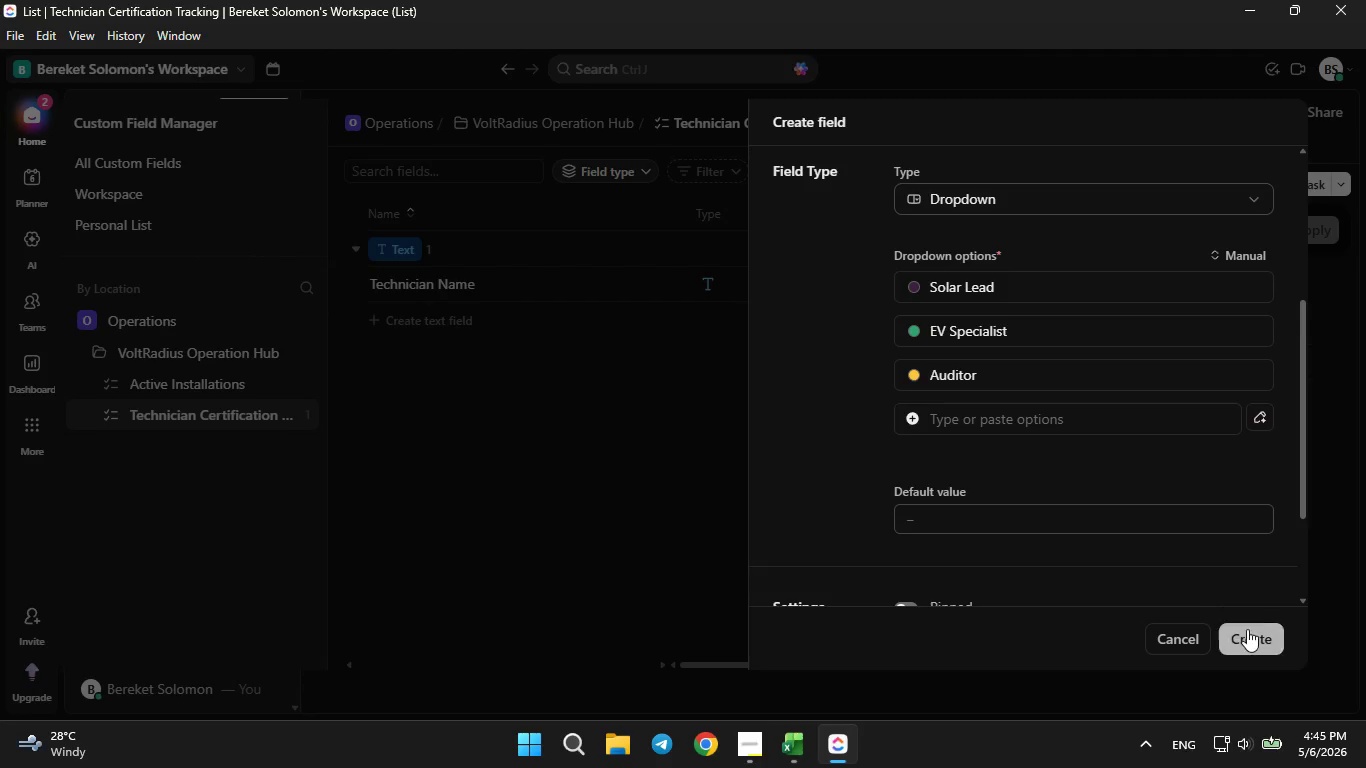 
left_click([1247, 629])
 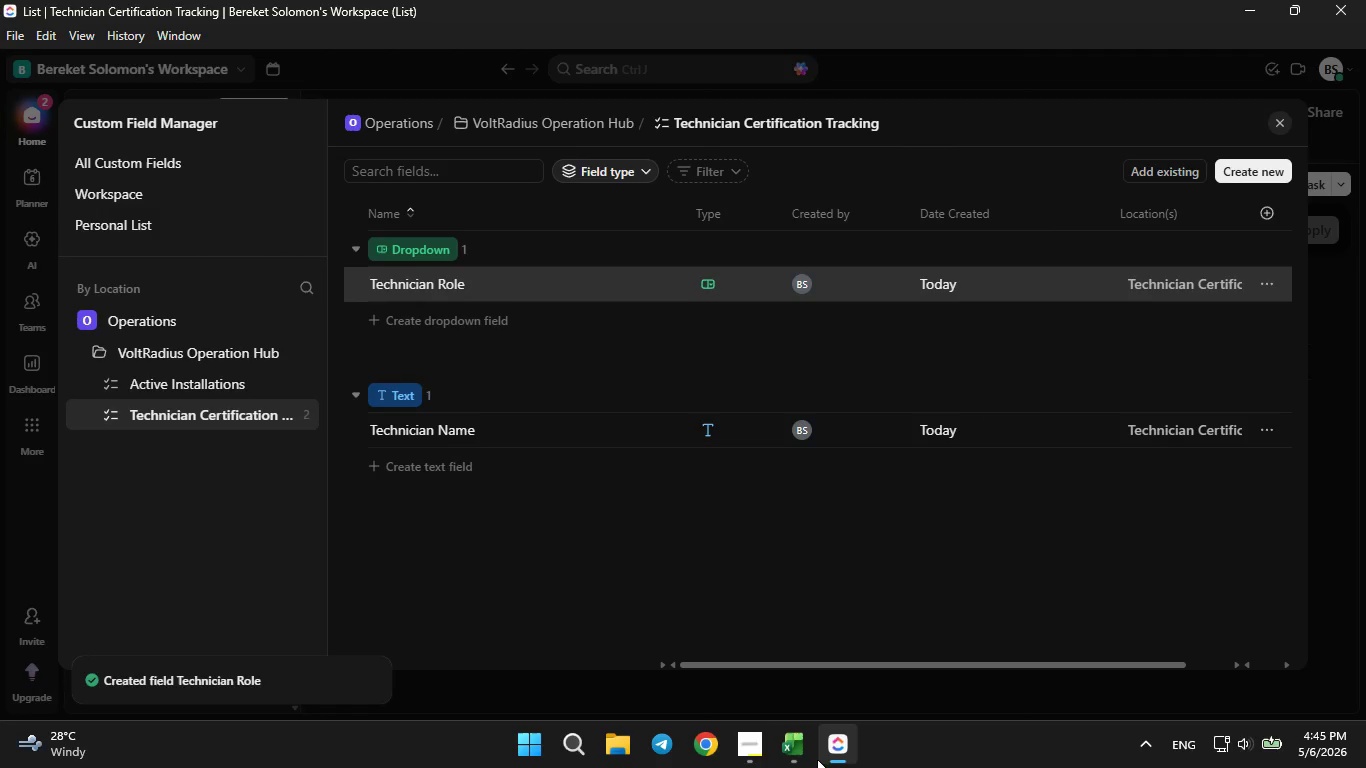 
left_click([809, 749])
 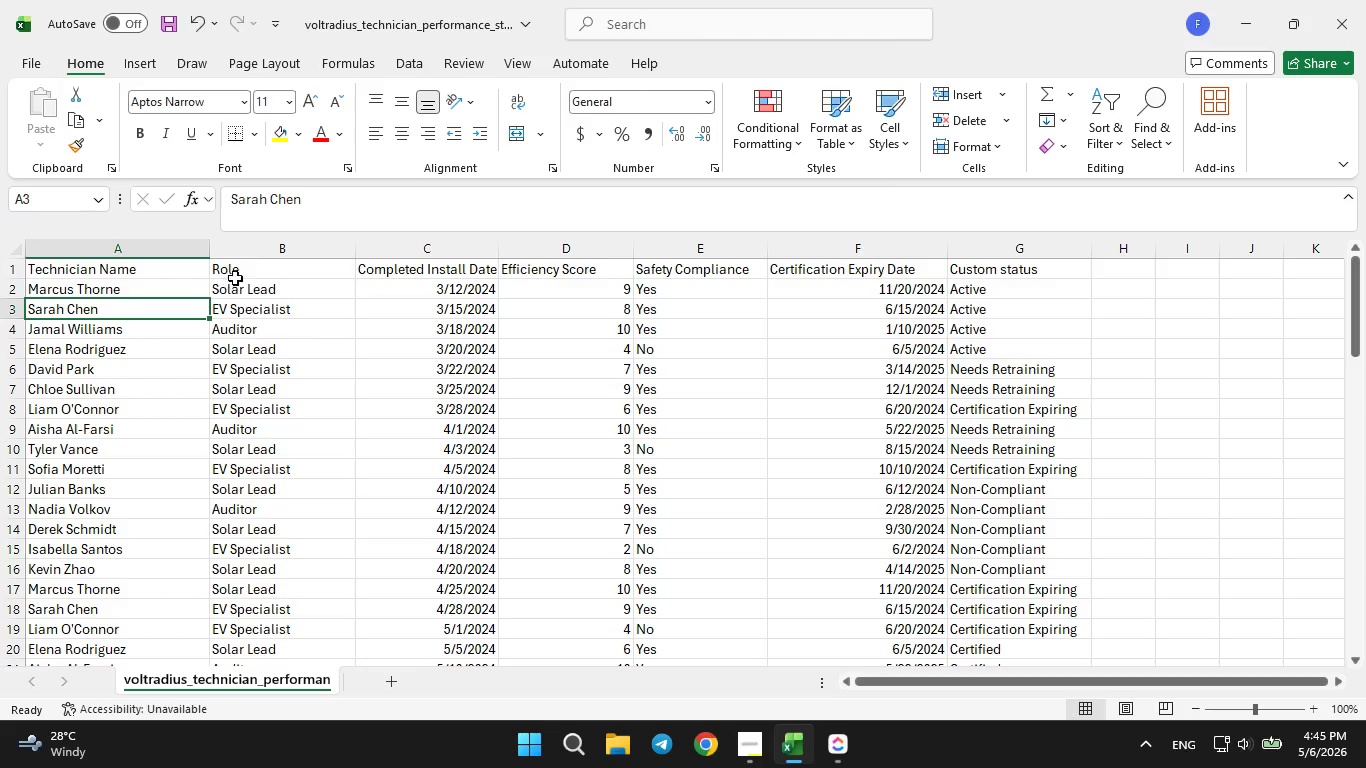 
double_click([248, 269])
 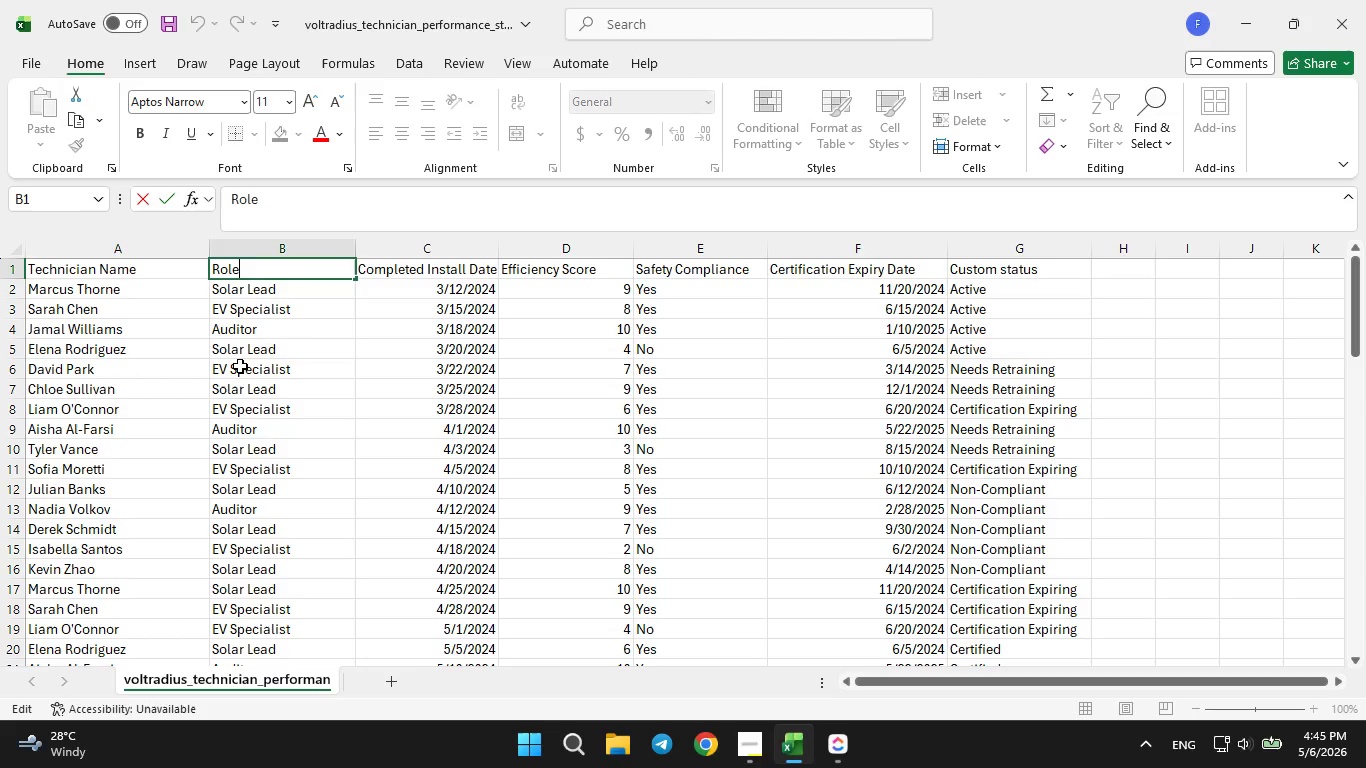 
hold_key(key=ArrowLeft, duration=0.72)
 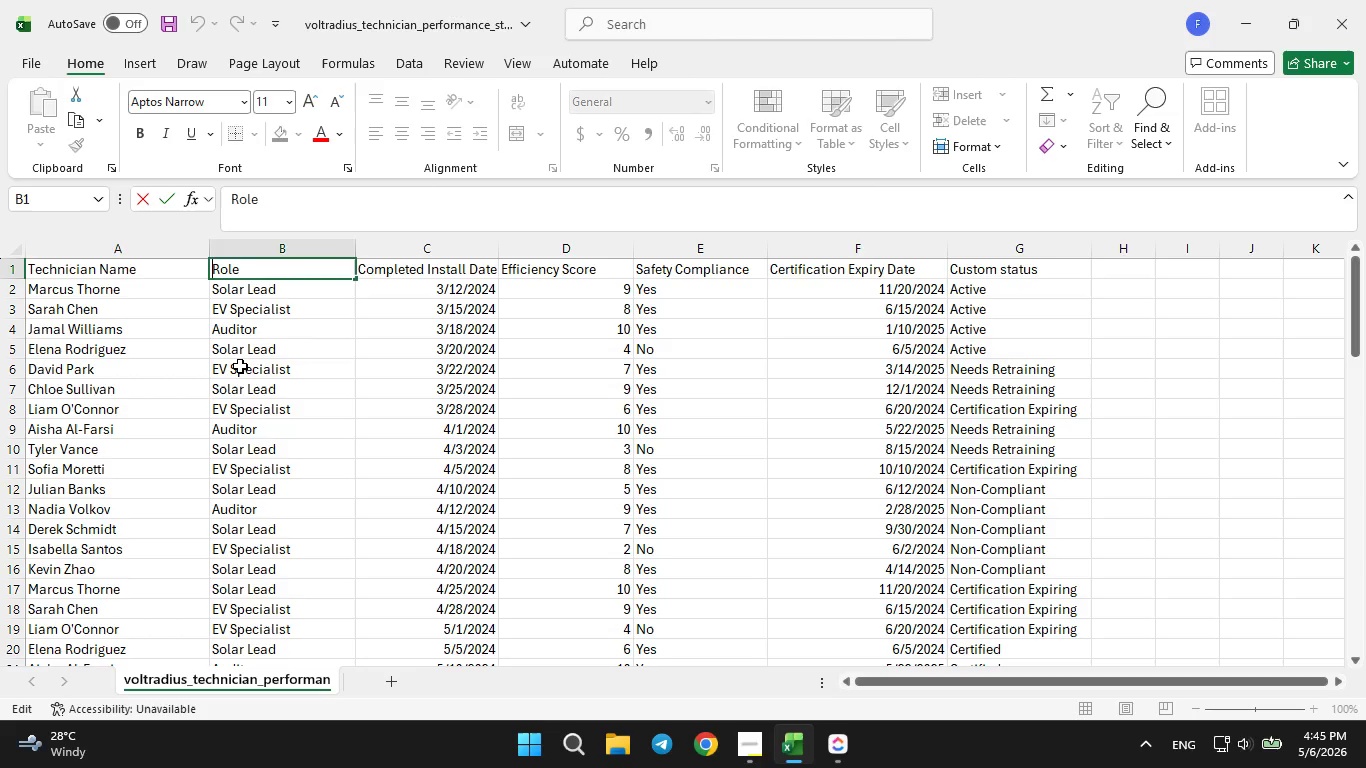 
type(Technician )
 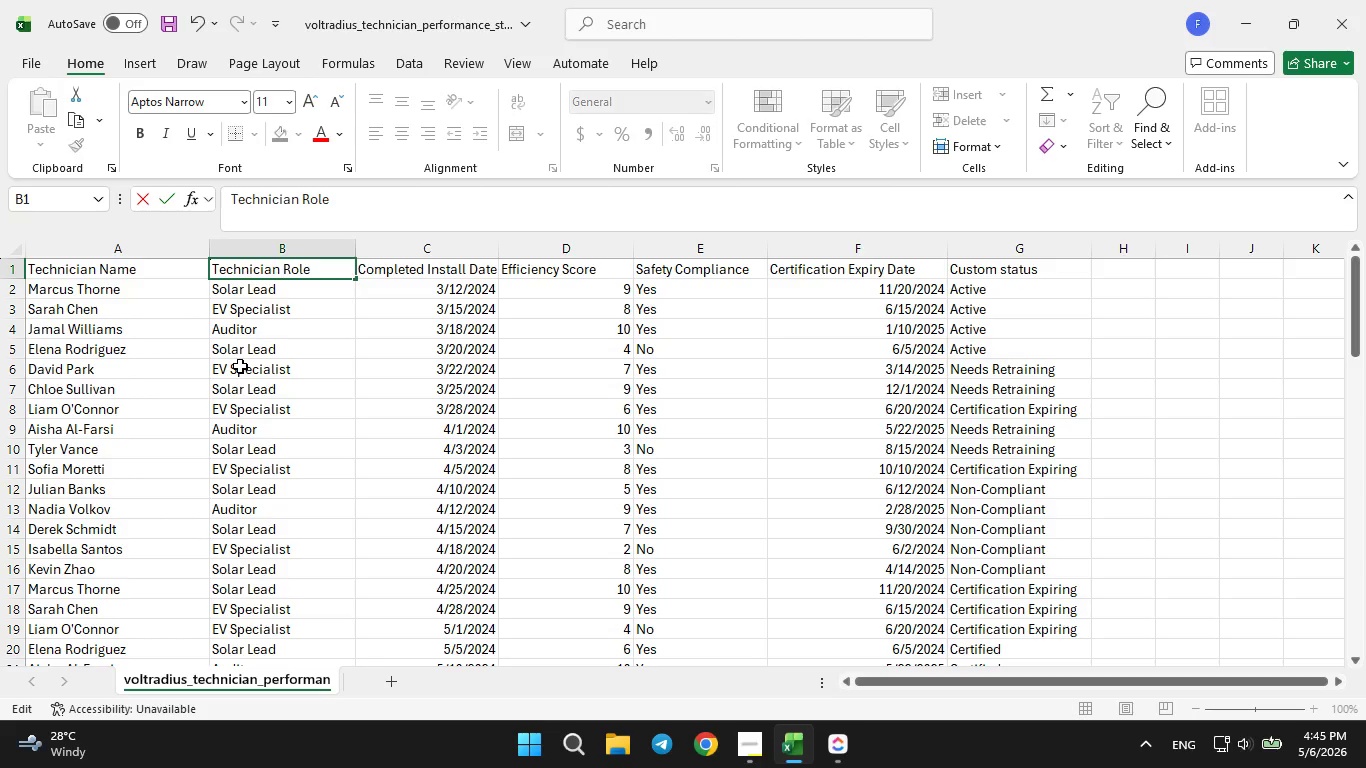 
key(Control+S)
 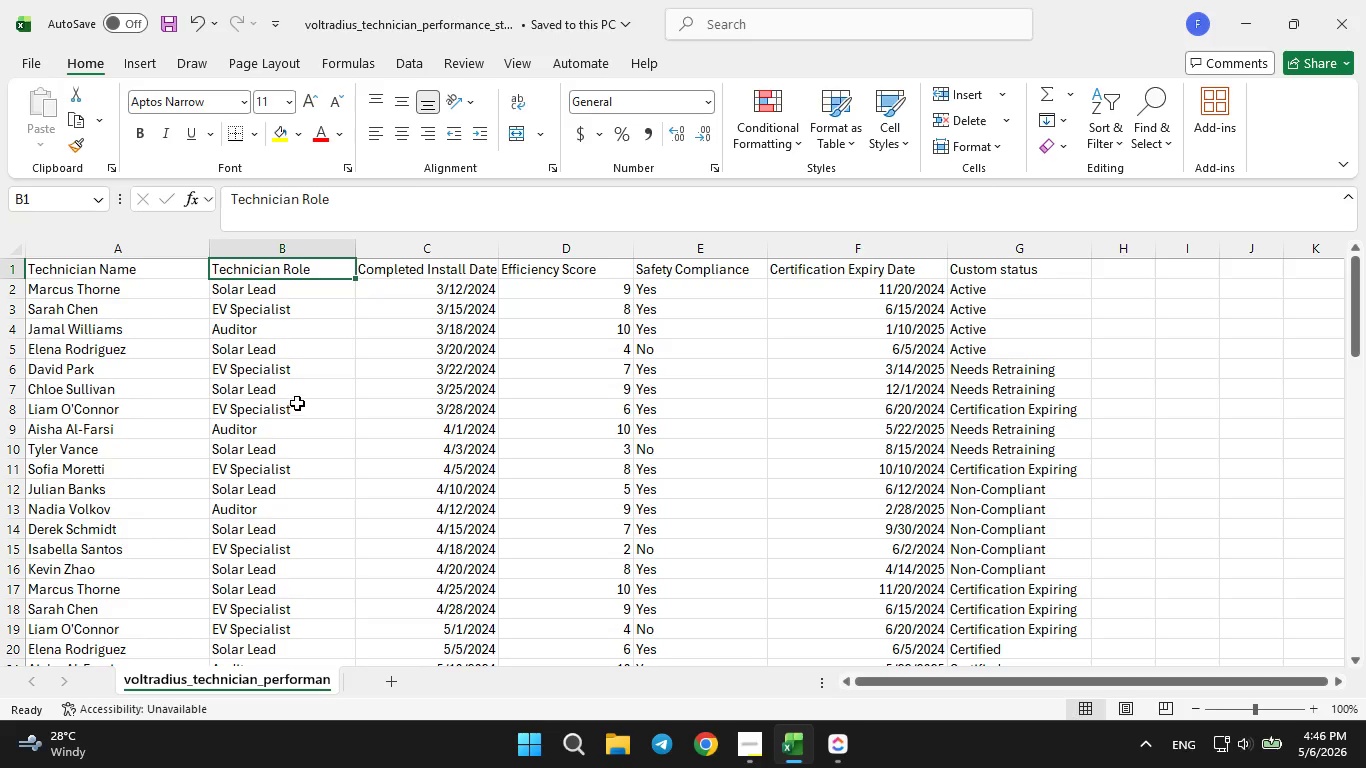 
wait(13.25)
 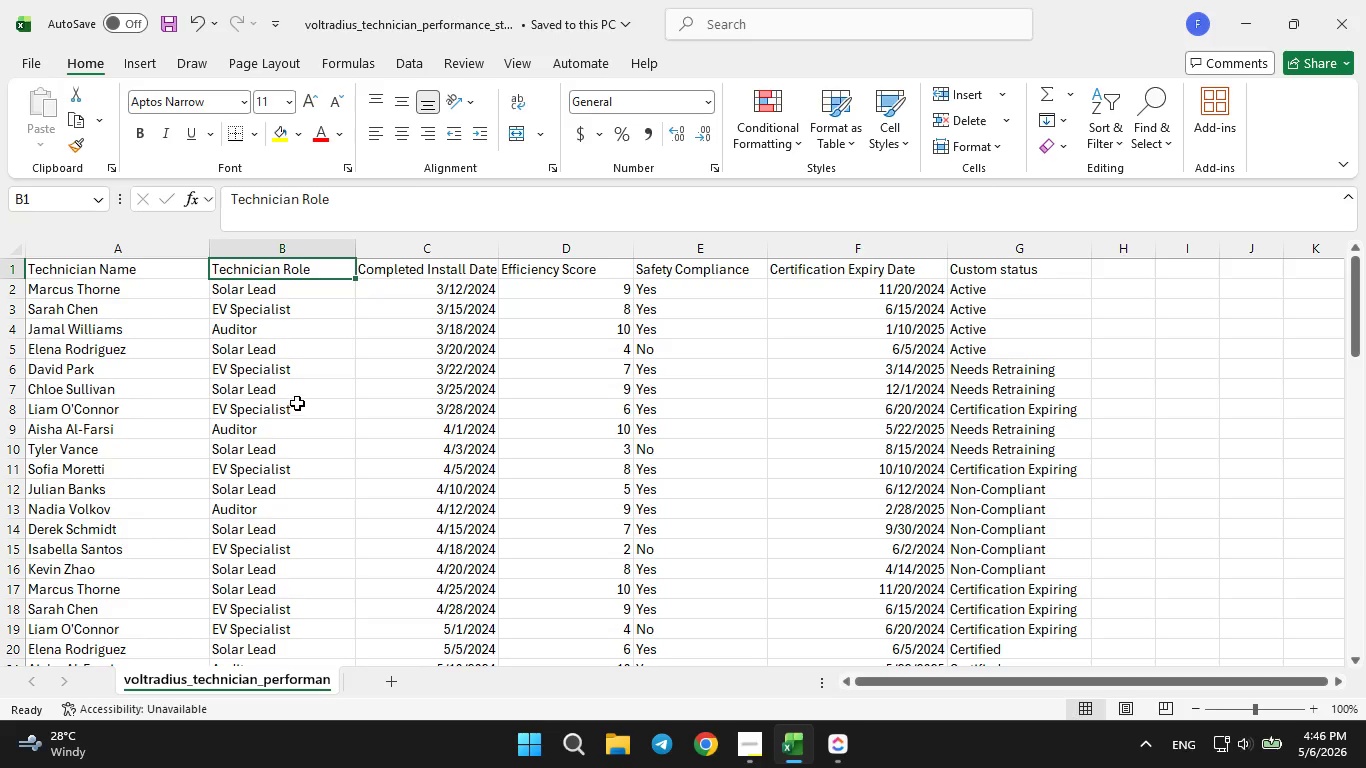 
left_click([845, 767])
 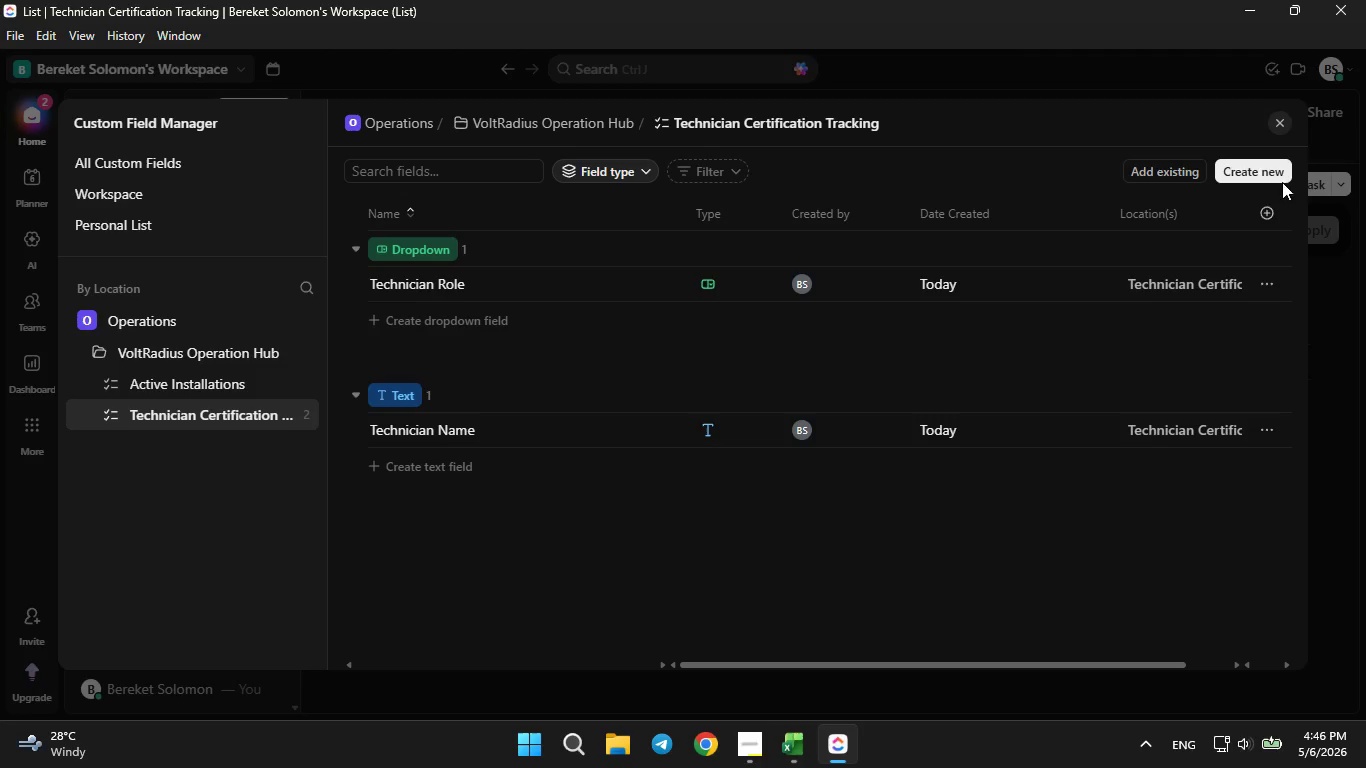 
left_click([1279, 178])
 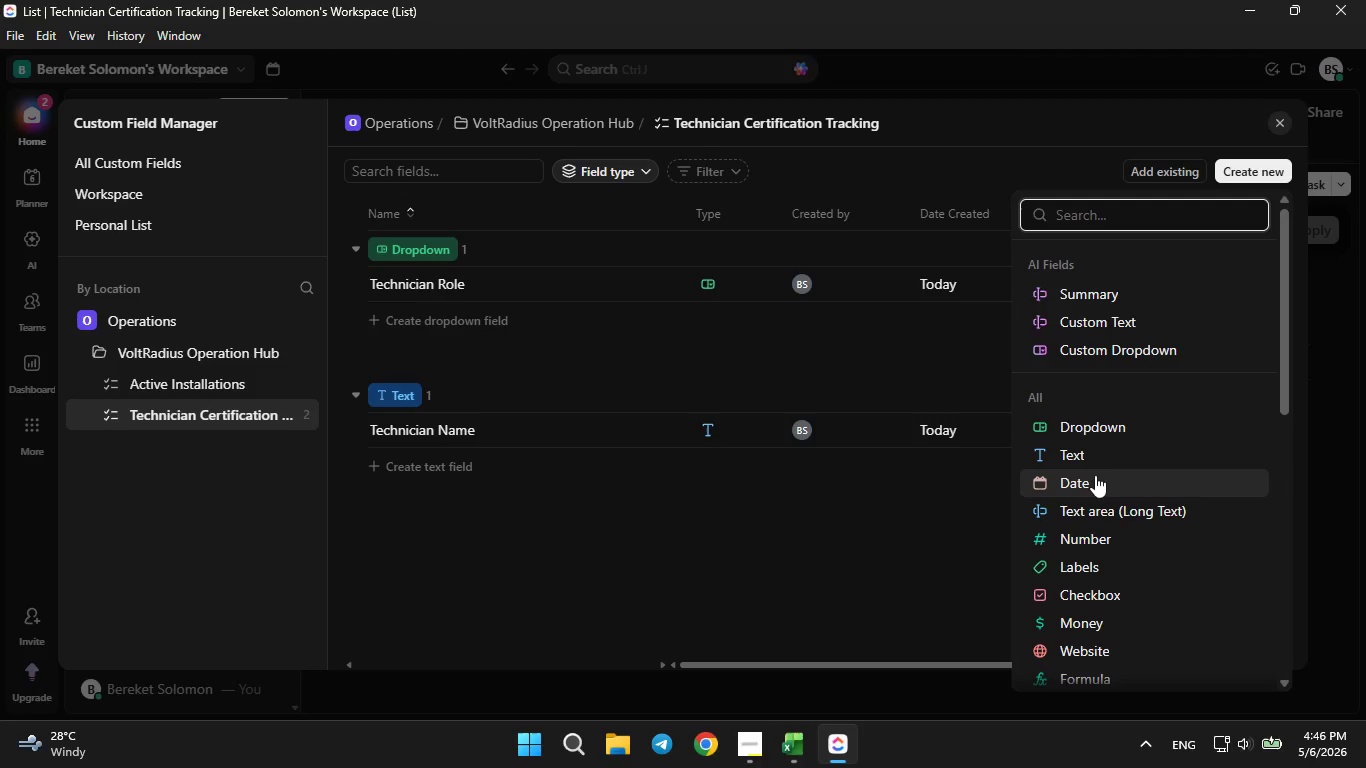 
left_click([1095, 479])
 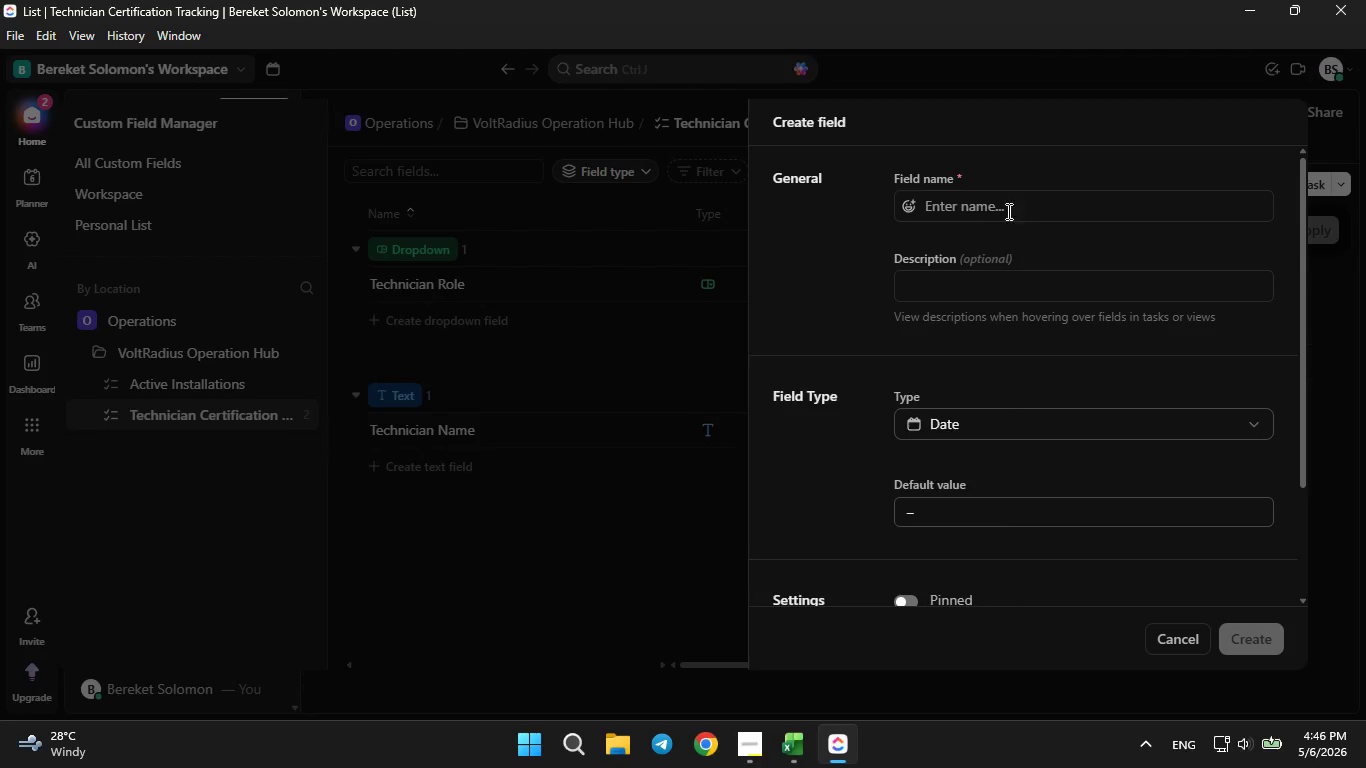 
left_click([1002, 200])
 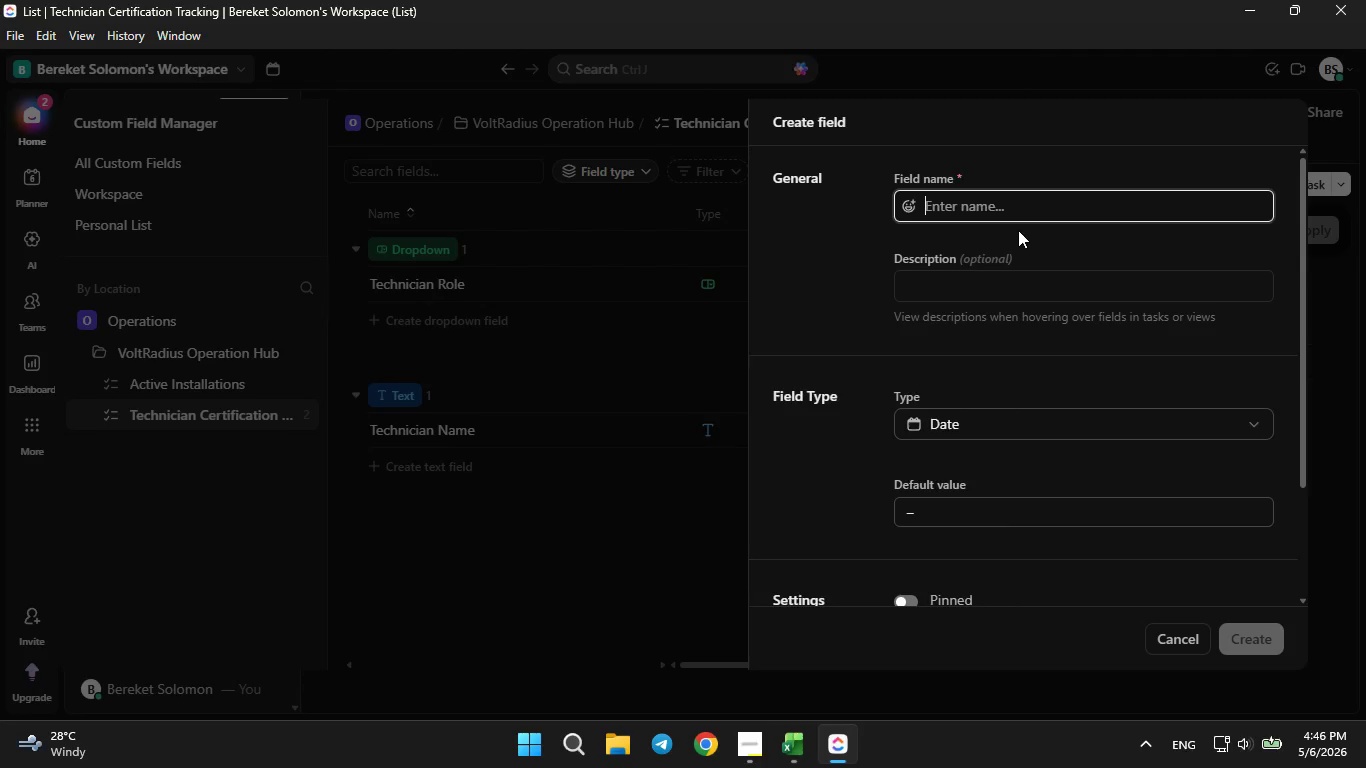 
type(Completed Installed Date)
 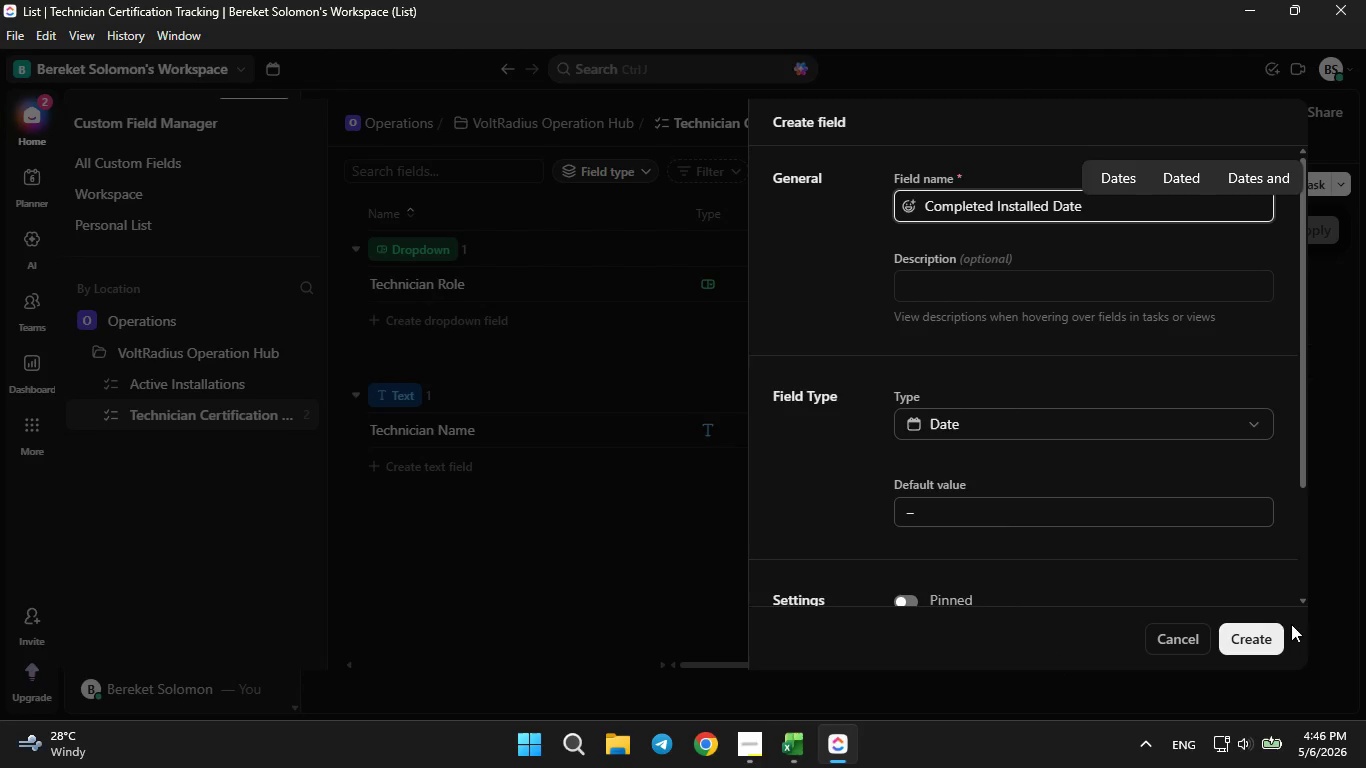 
left_click([1276, 633])
 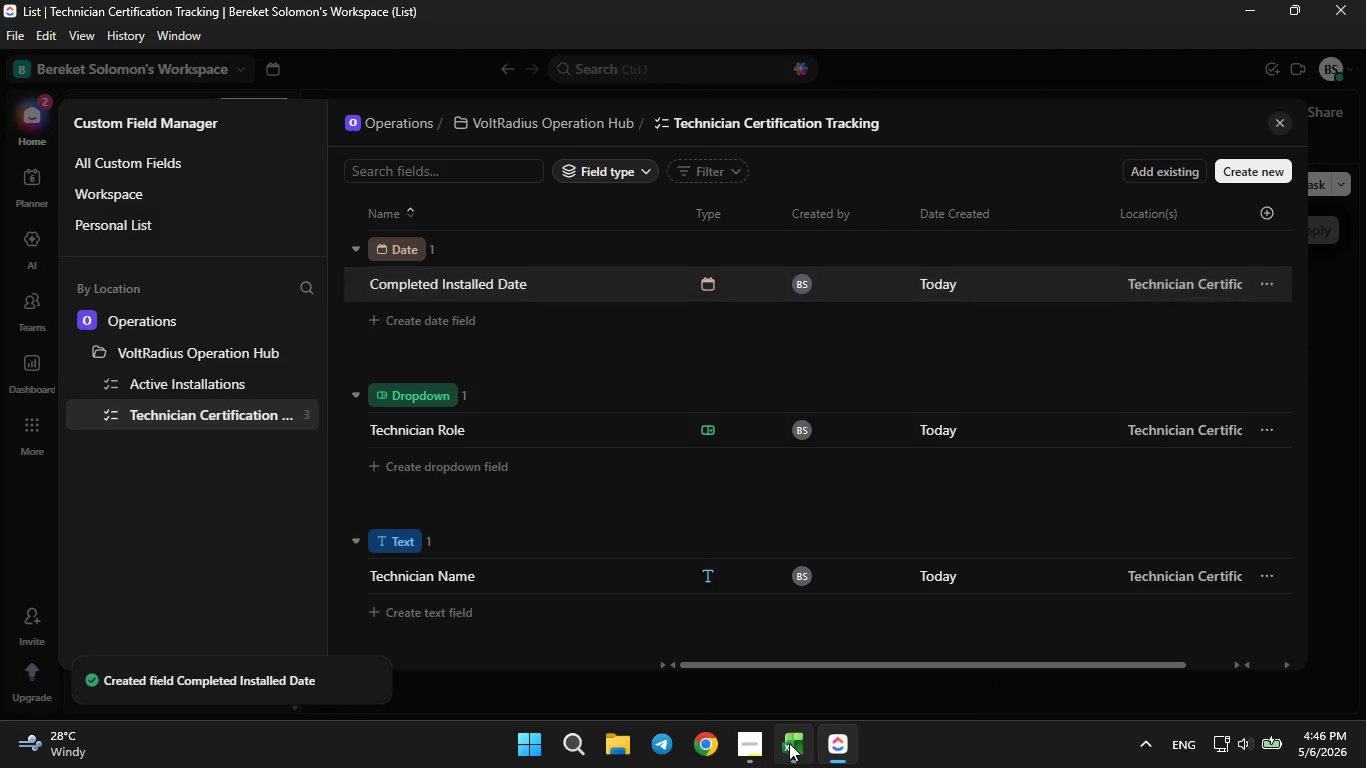 
left_click([789, 741])
 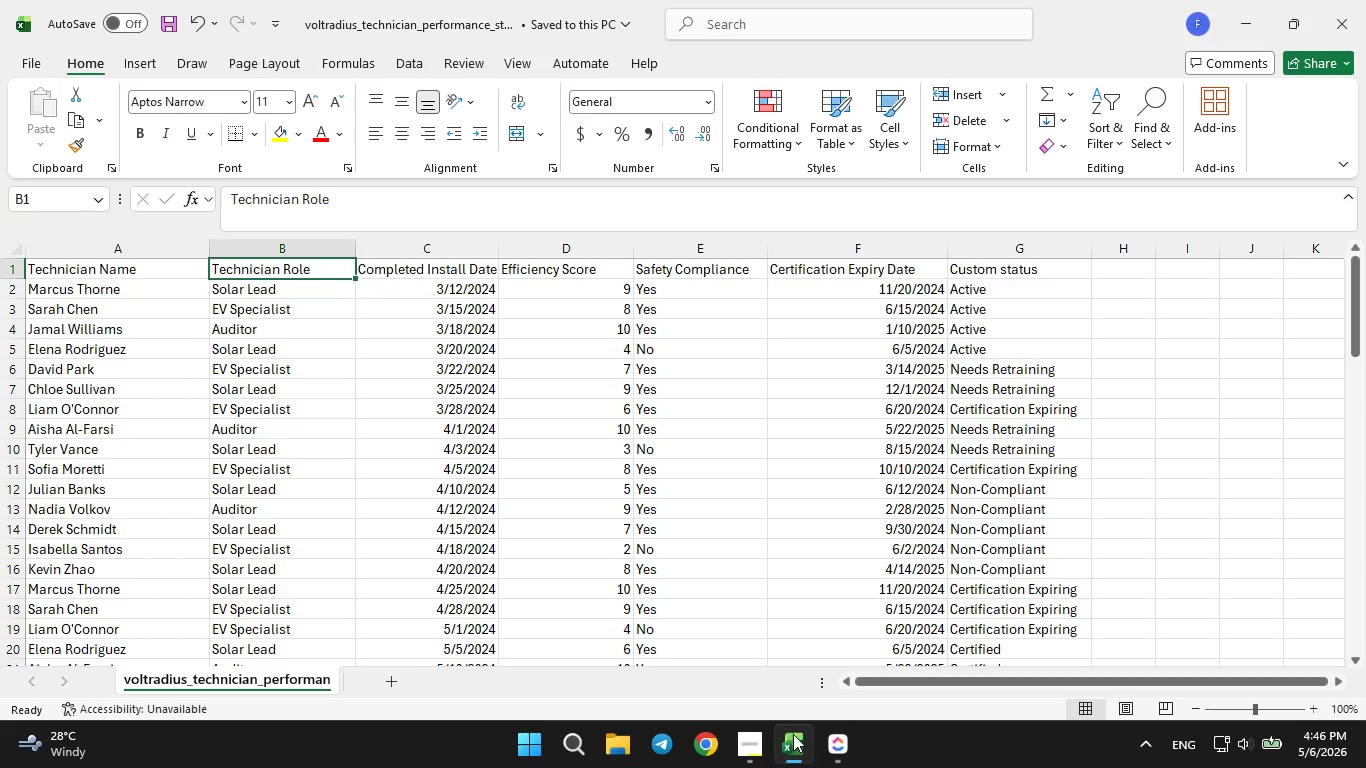 
wait(6.73)
 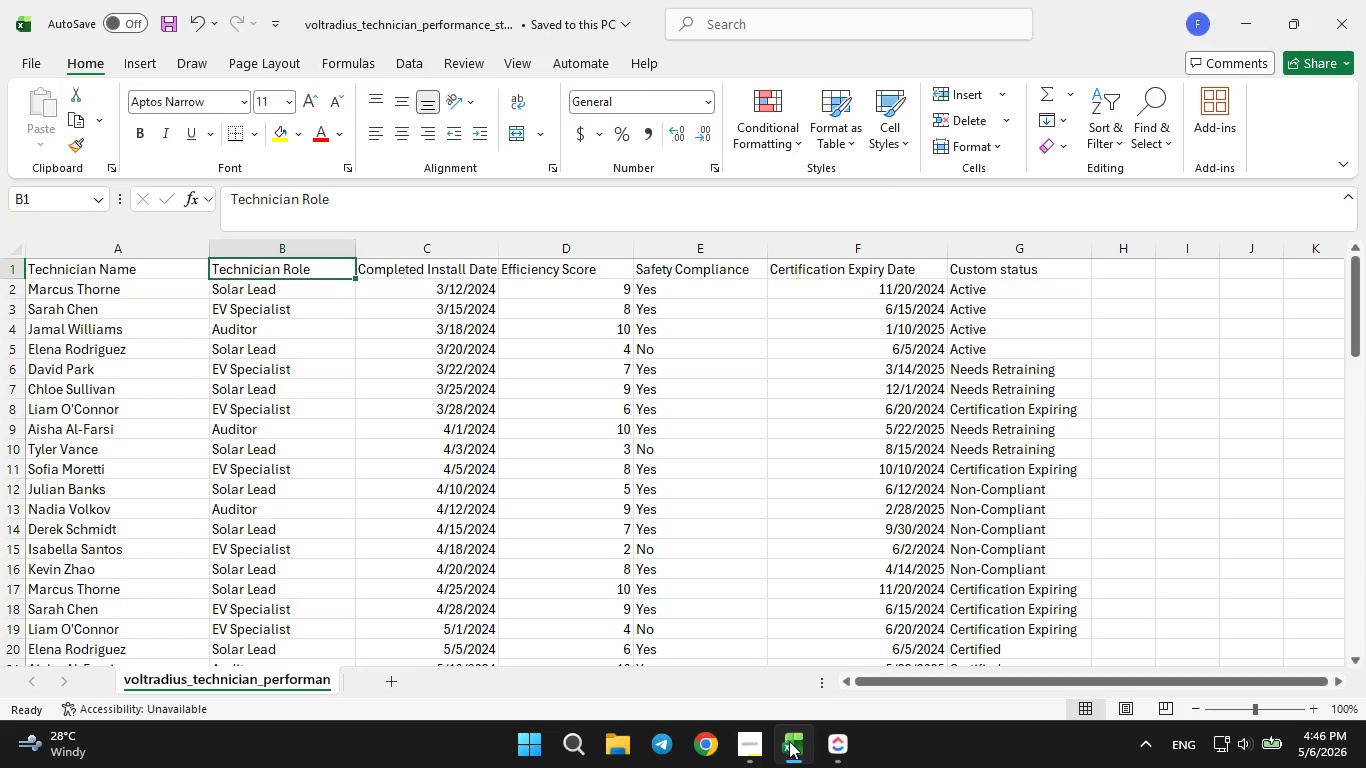 
left_click([793, 734])
 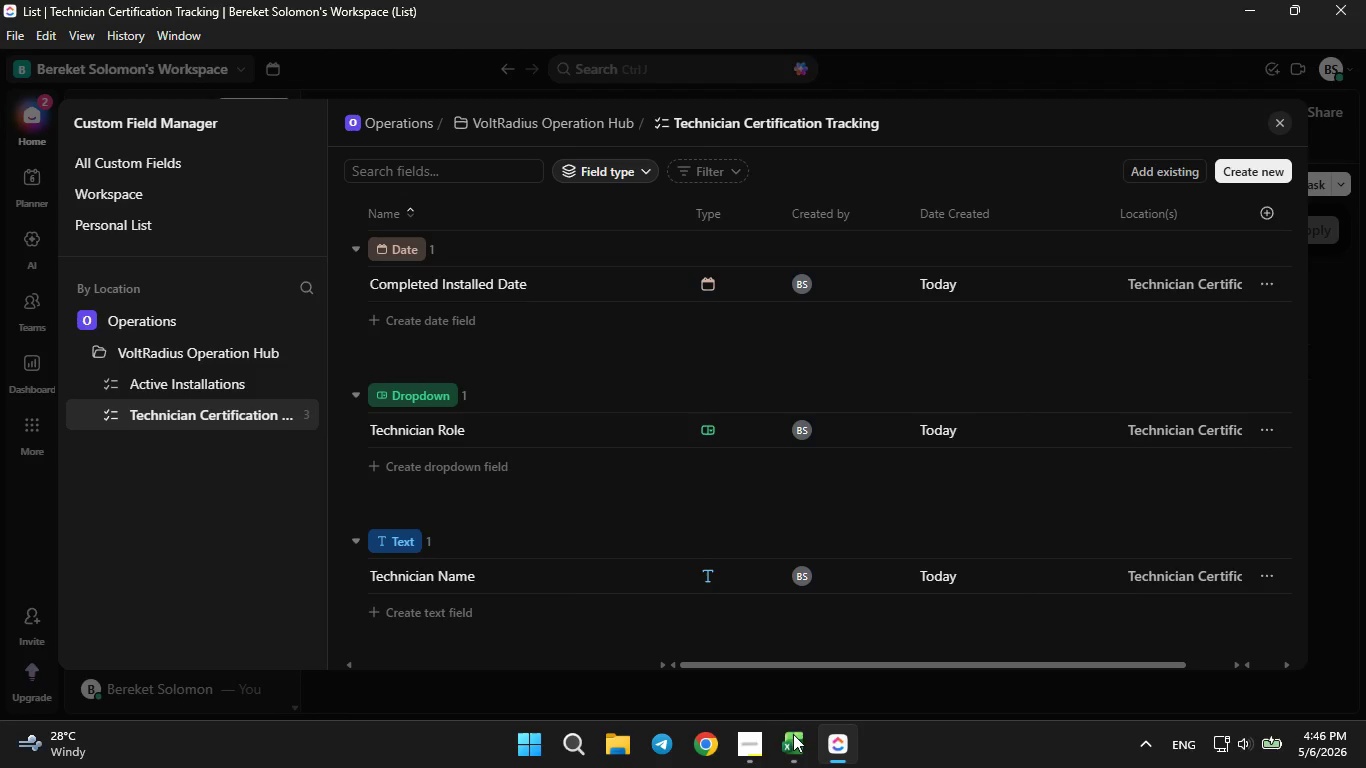 
left_click([793, 734])
 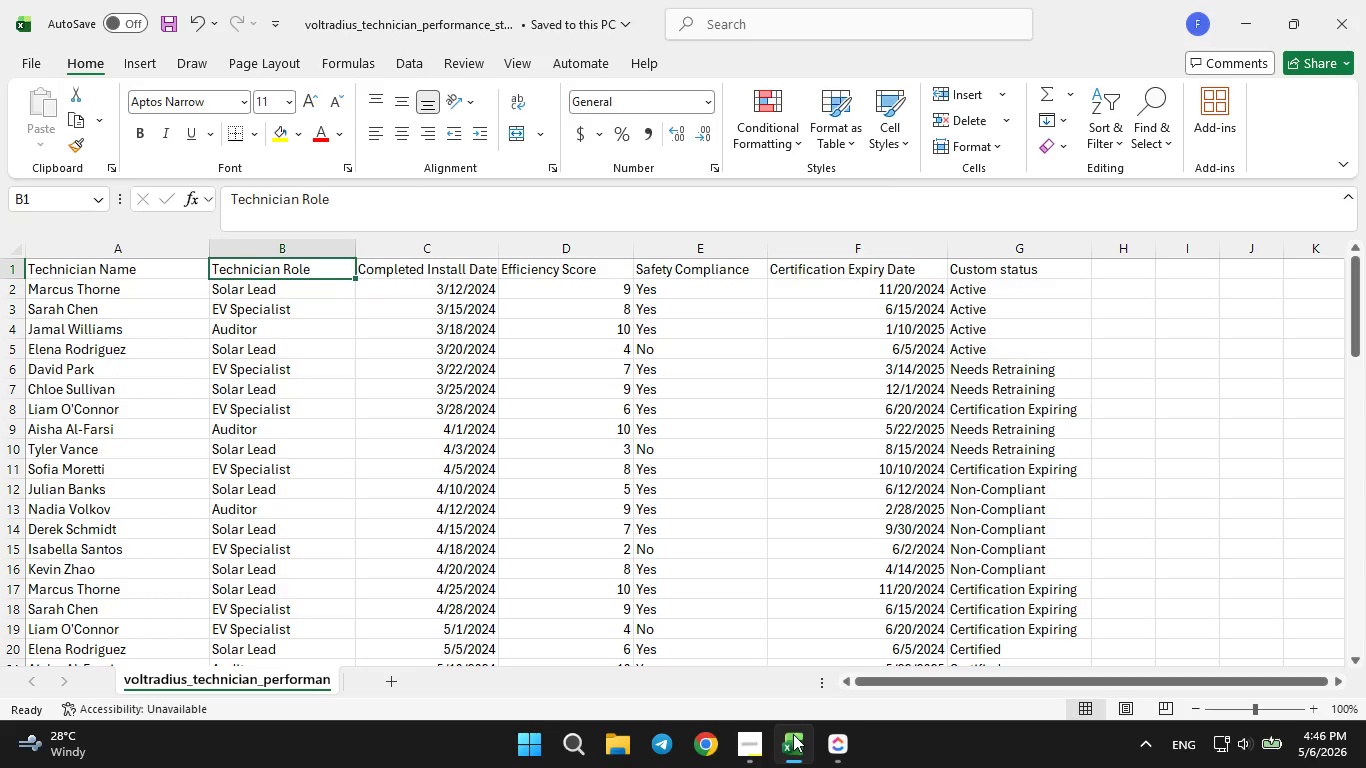 
left_click([793, 734])
 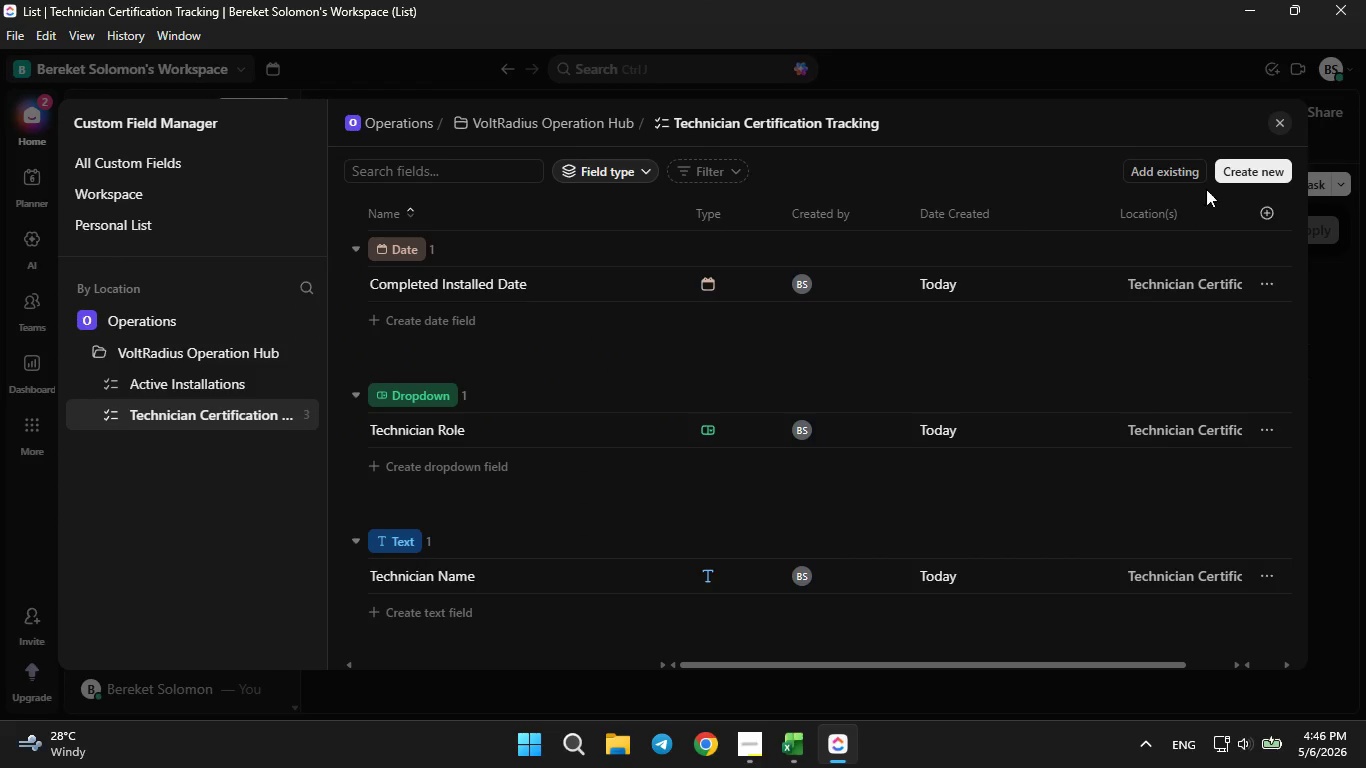 
left_click([1252, 170])
 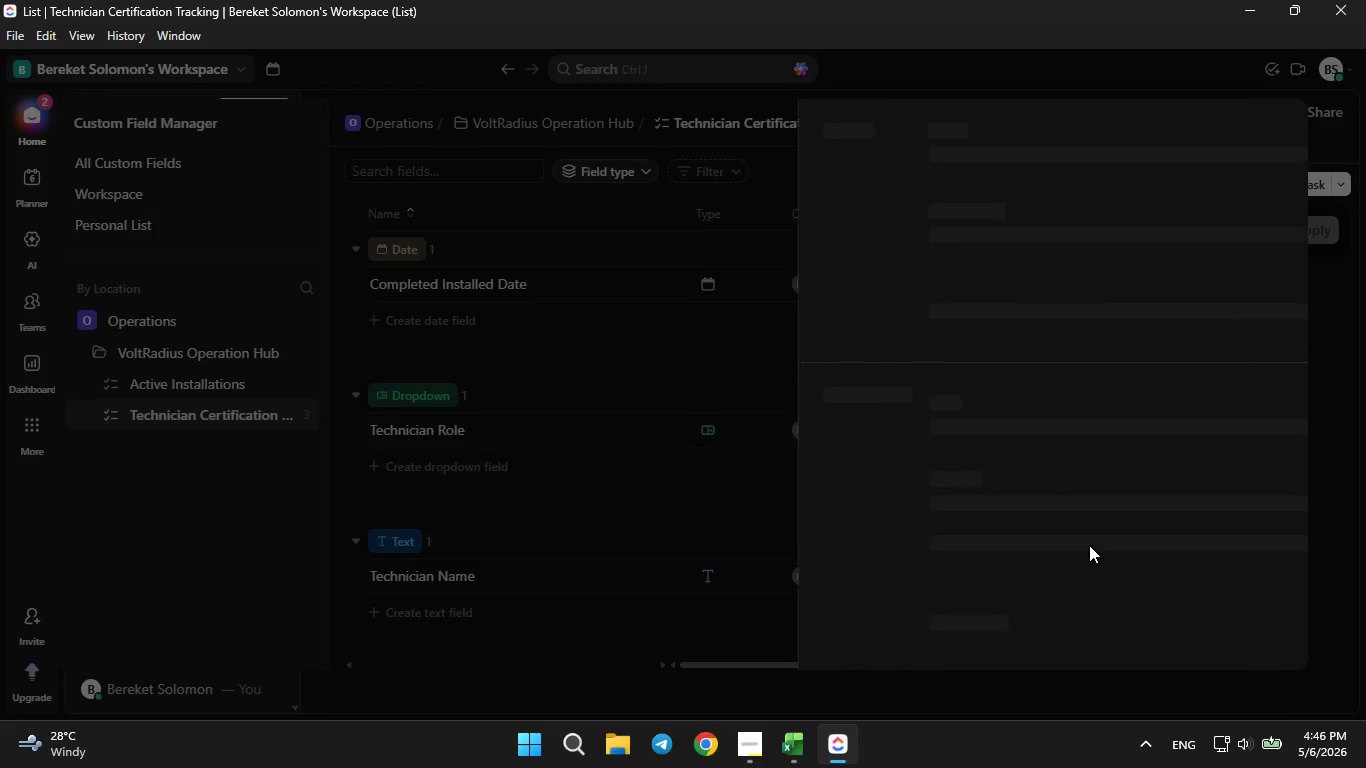 
key(CapsLock)
 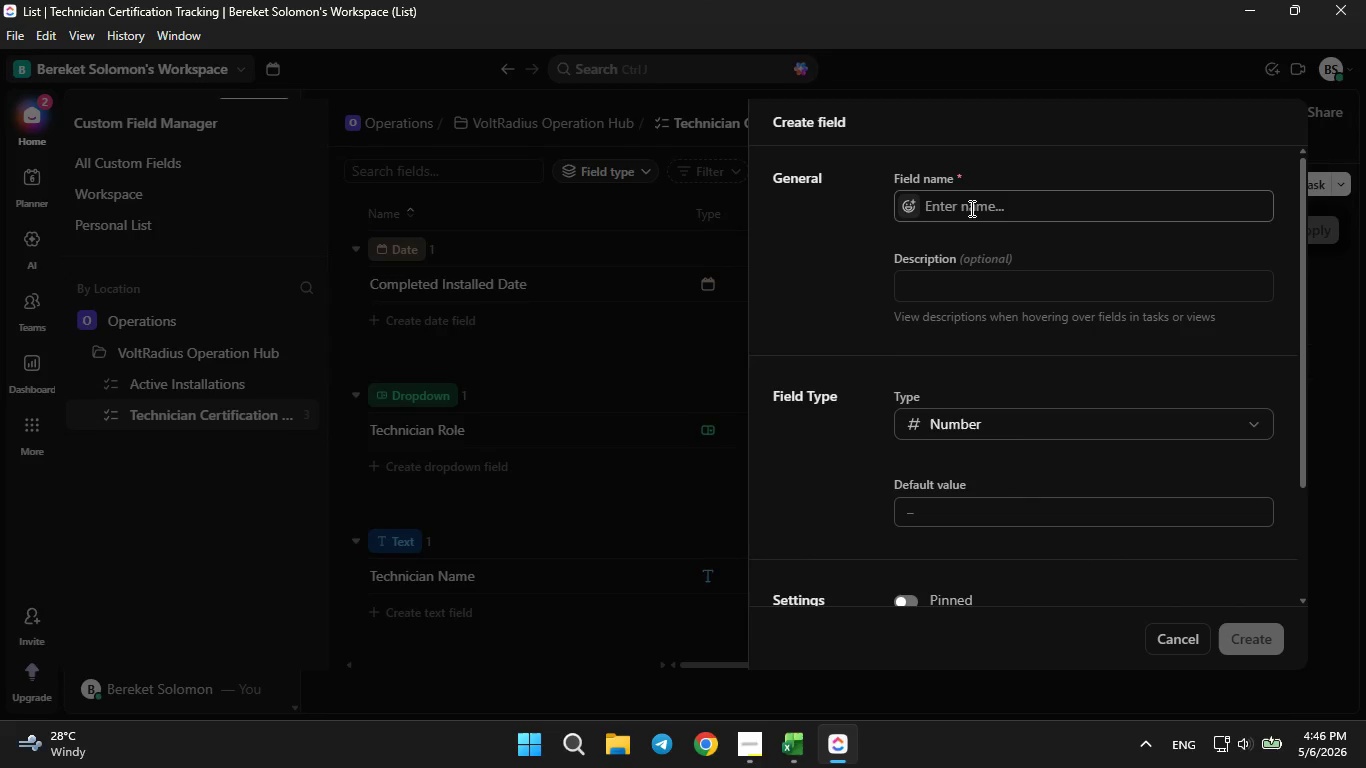 
left_click([970, 208])
 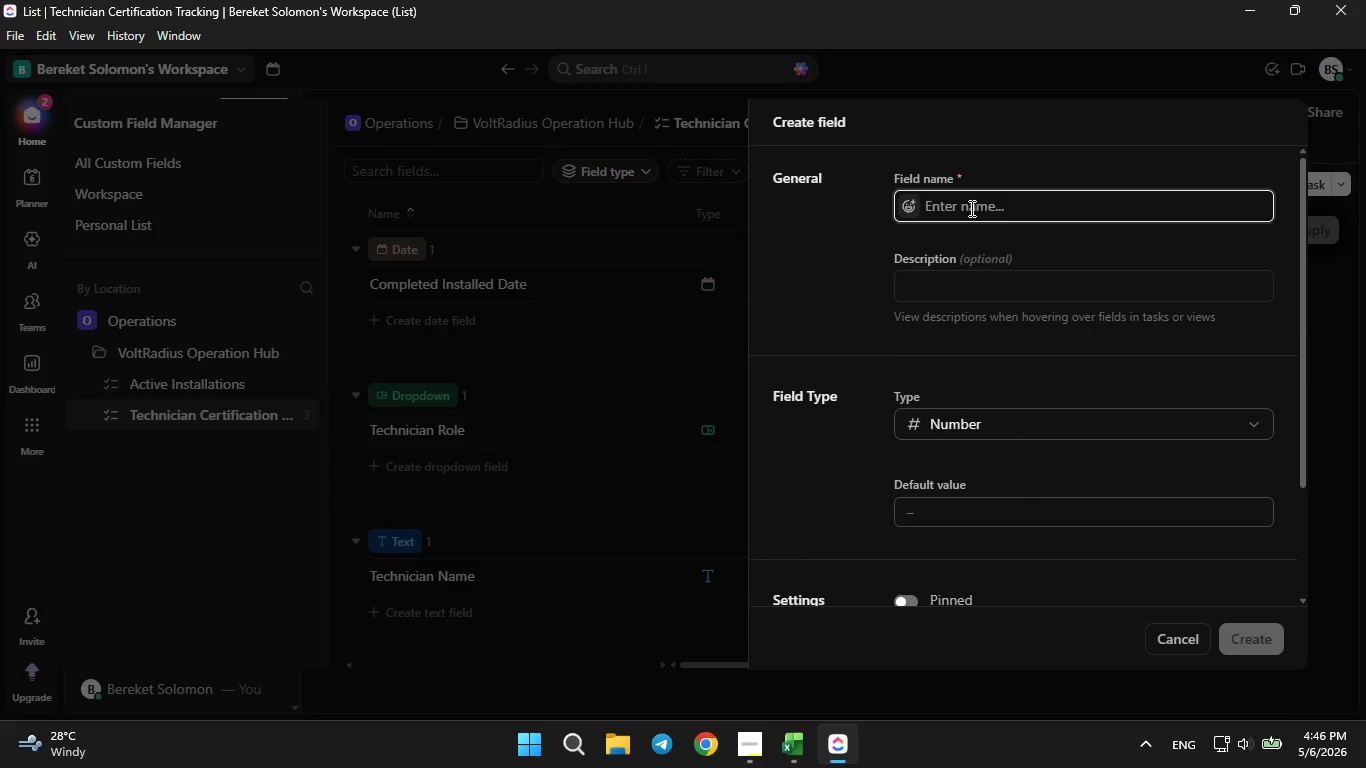 
type(Efi)
key(Backspace)
type(ficinecy Ro)
key(Backspace)
key(Backspace)
 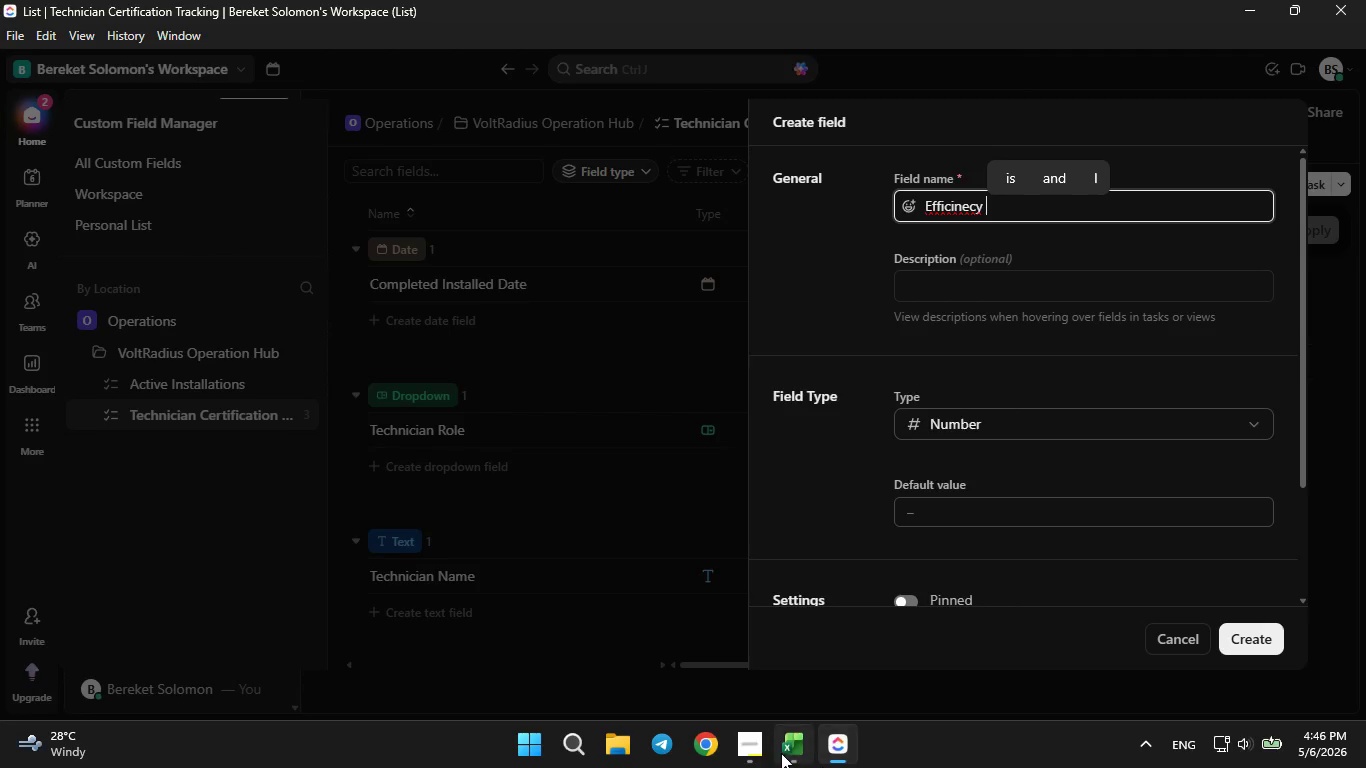 
left_click([780, 755])
 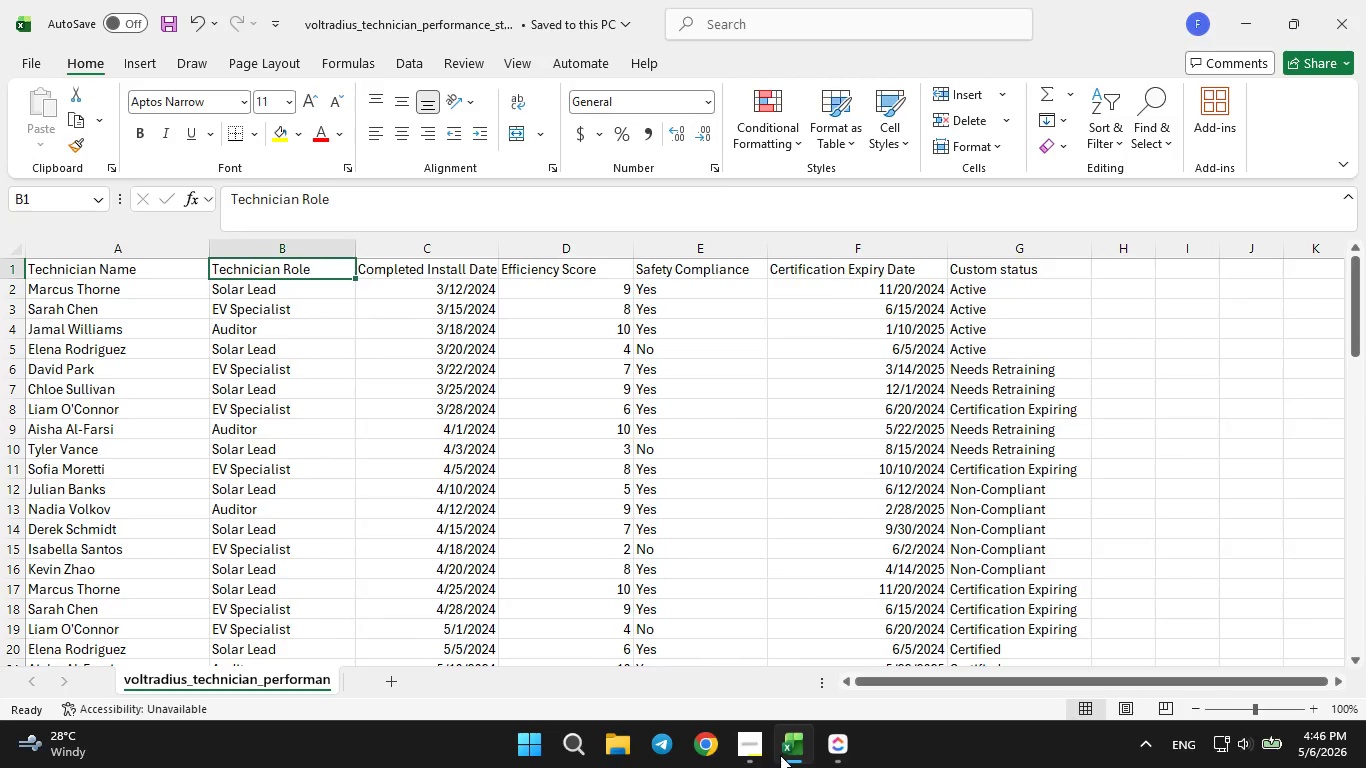 
left_click([780, 755])
 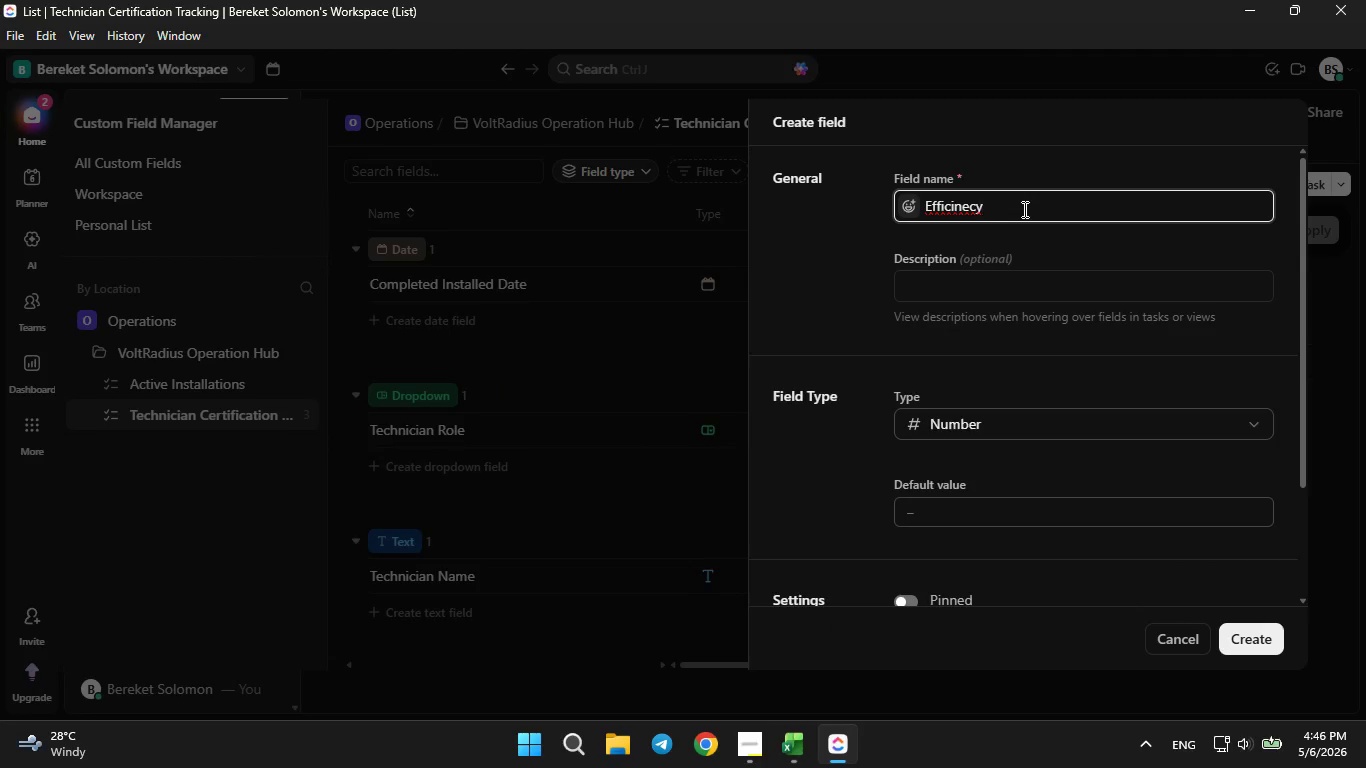 
key(ArrowLeft)
 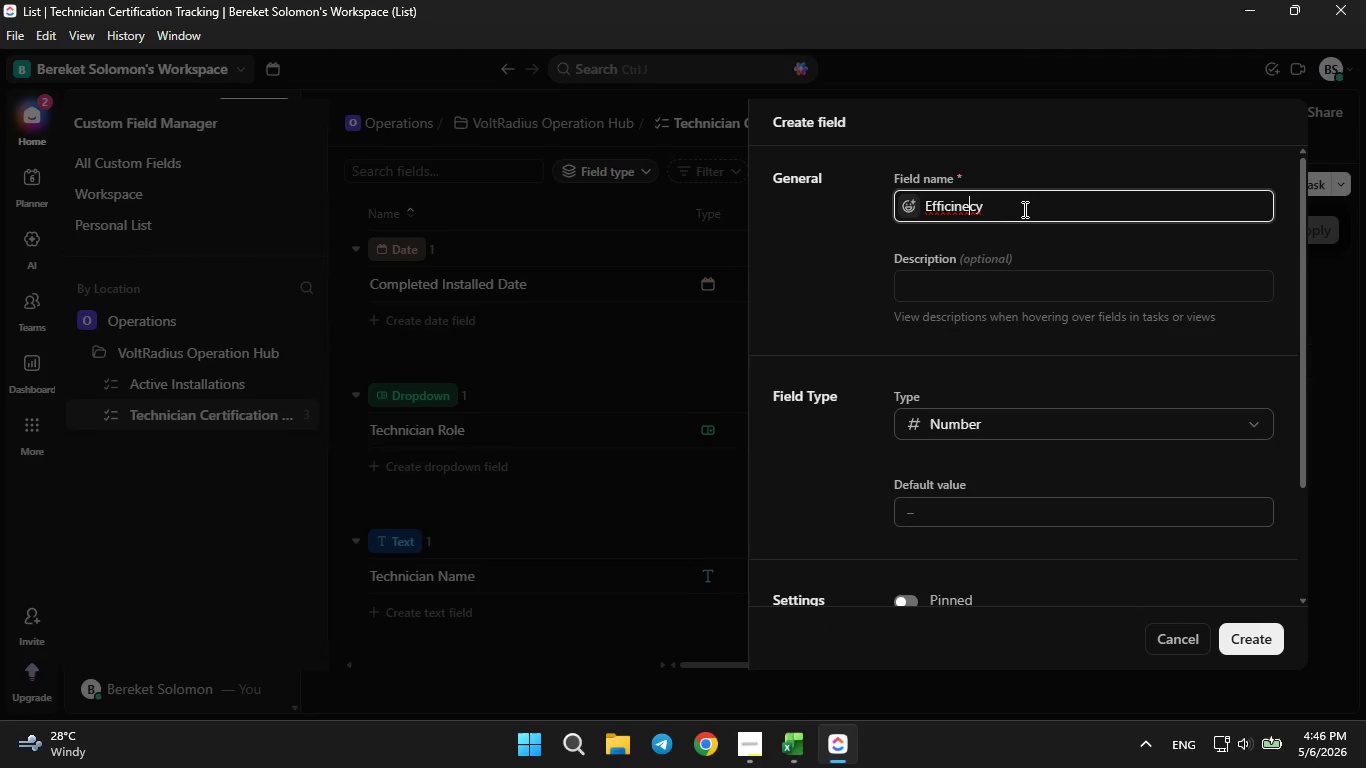 
key(ArrowLeft)
 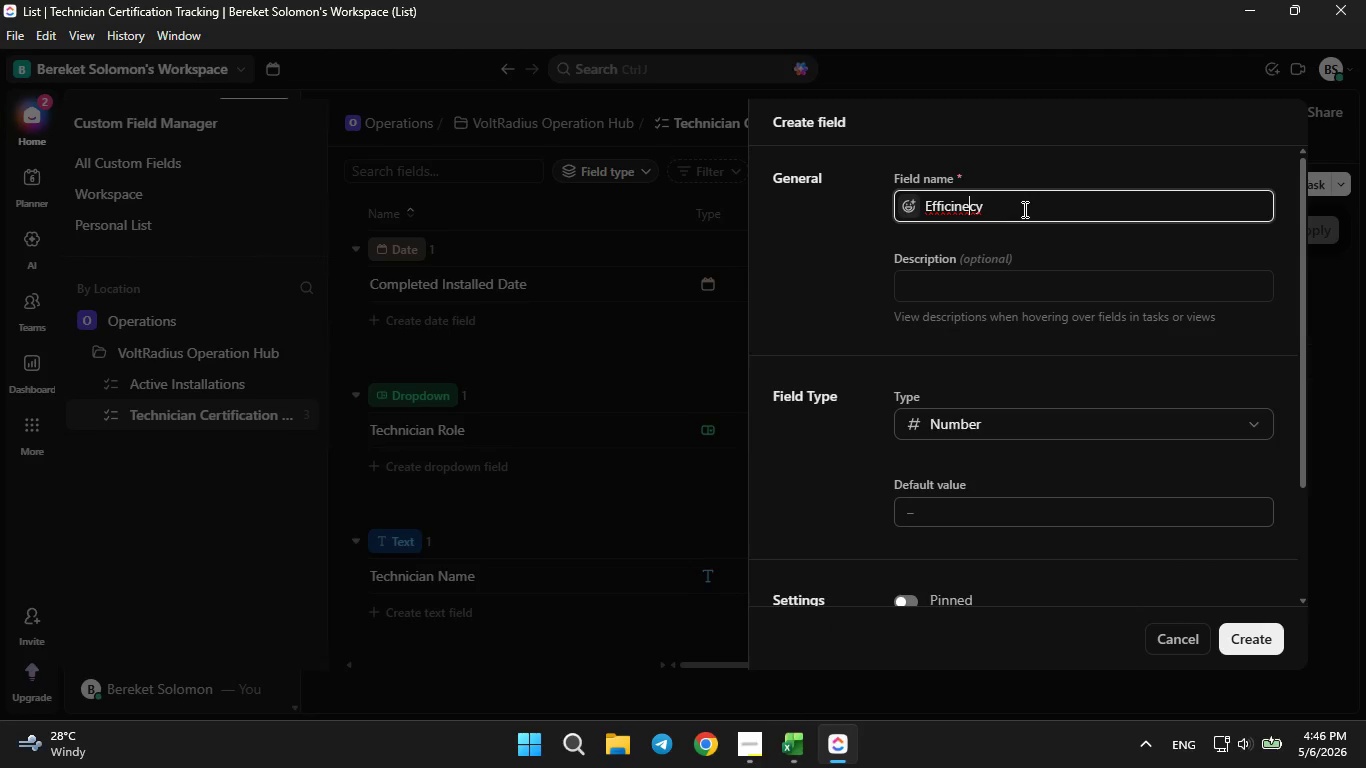 
key(ArrowLeft)
 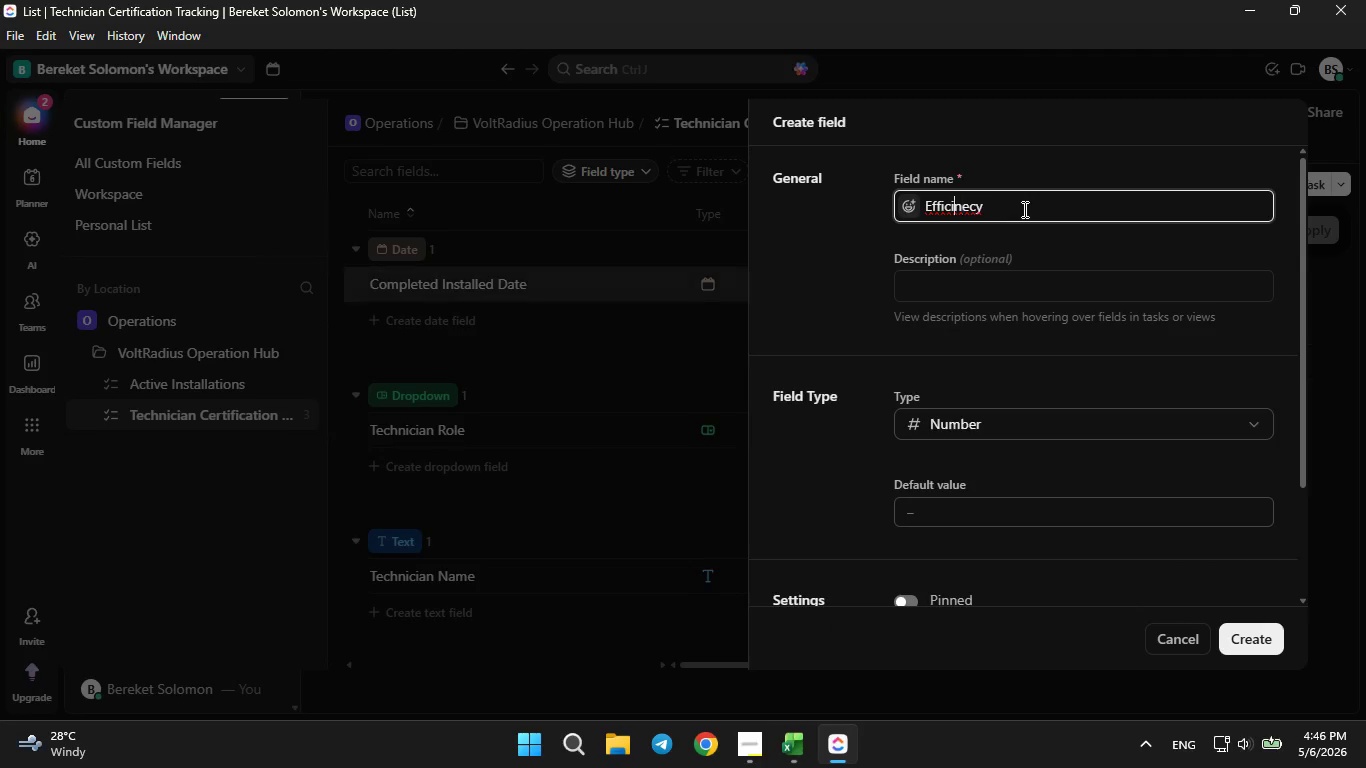 
key(ArrowLeft)
 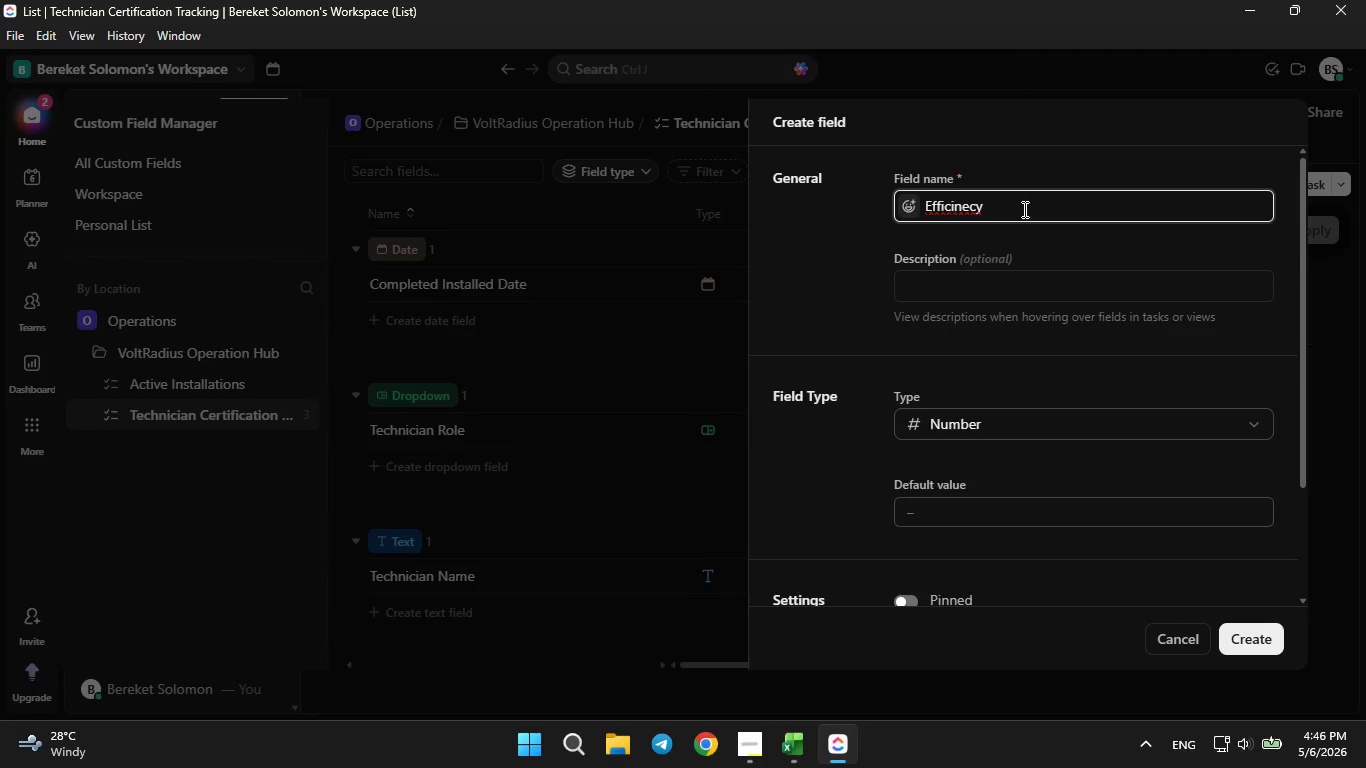 
key(E)
 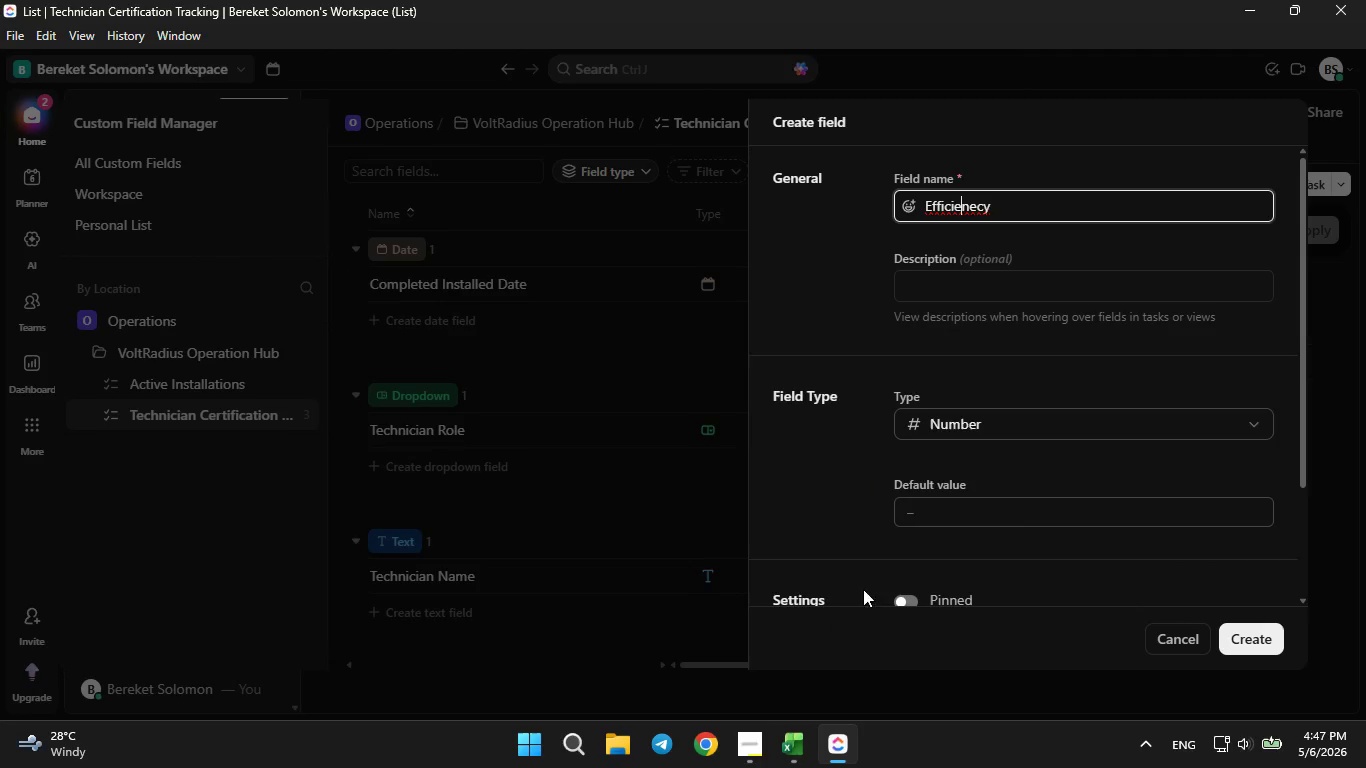 
left_click([794, 748])
 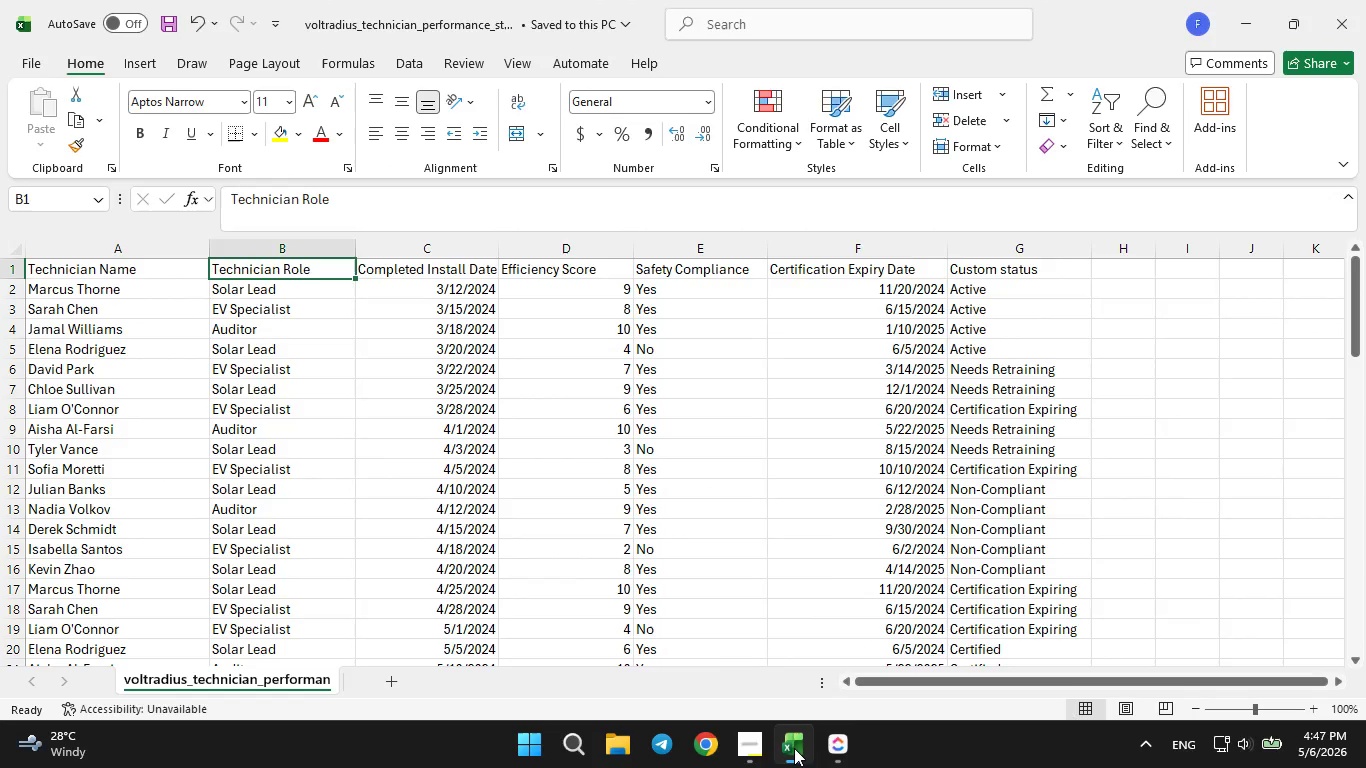 
left_click([794, 748])
 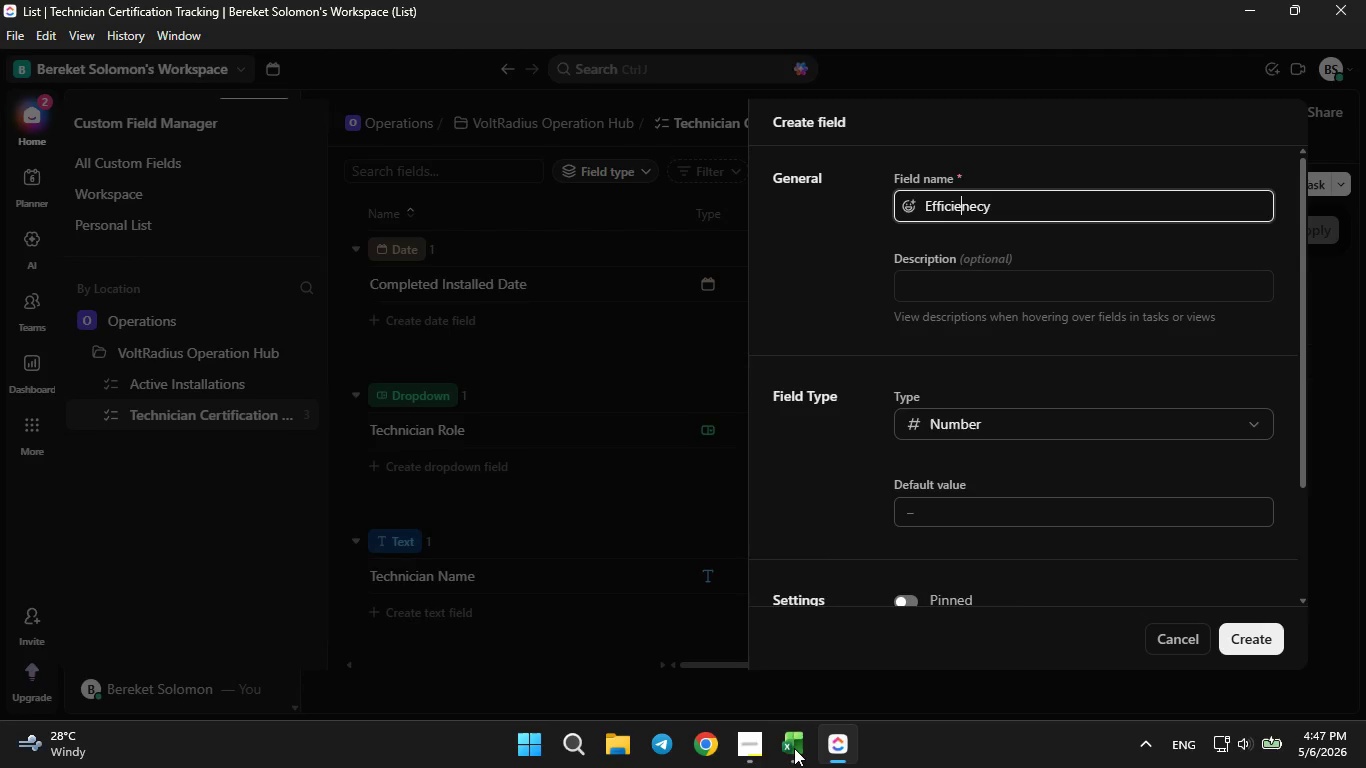 
left_click([794, 748])
 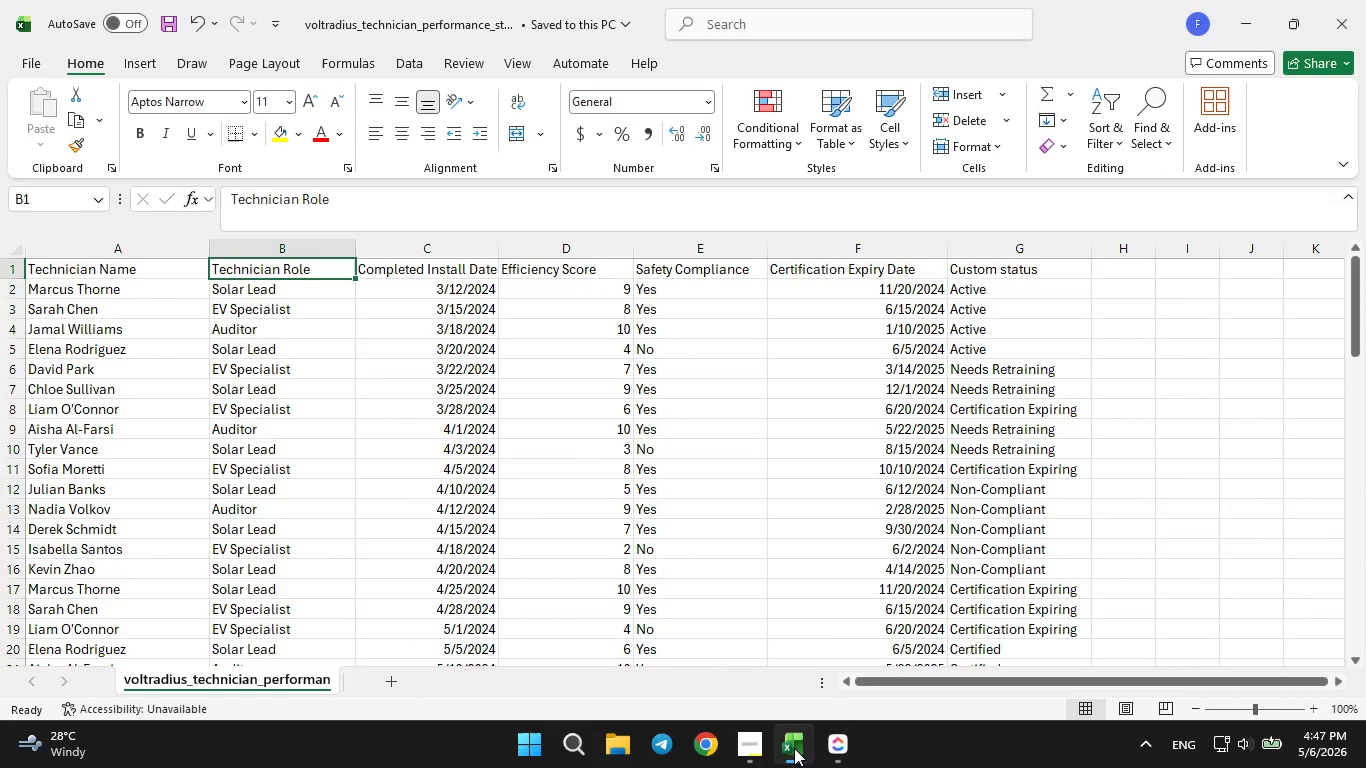 
left_click([794, 748])
 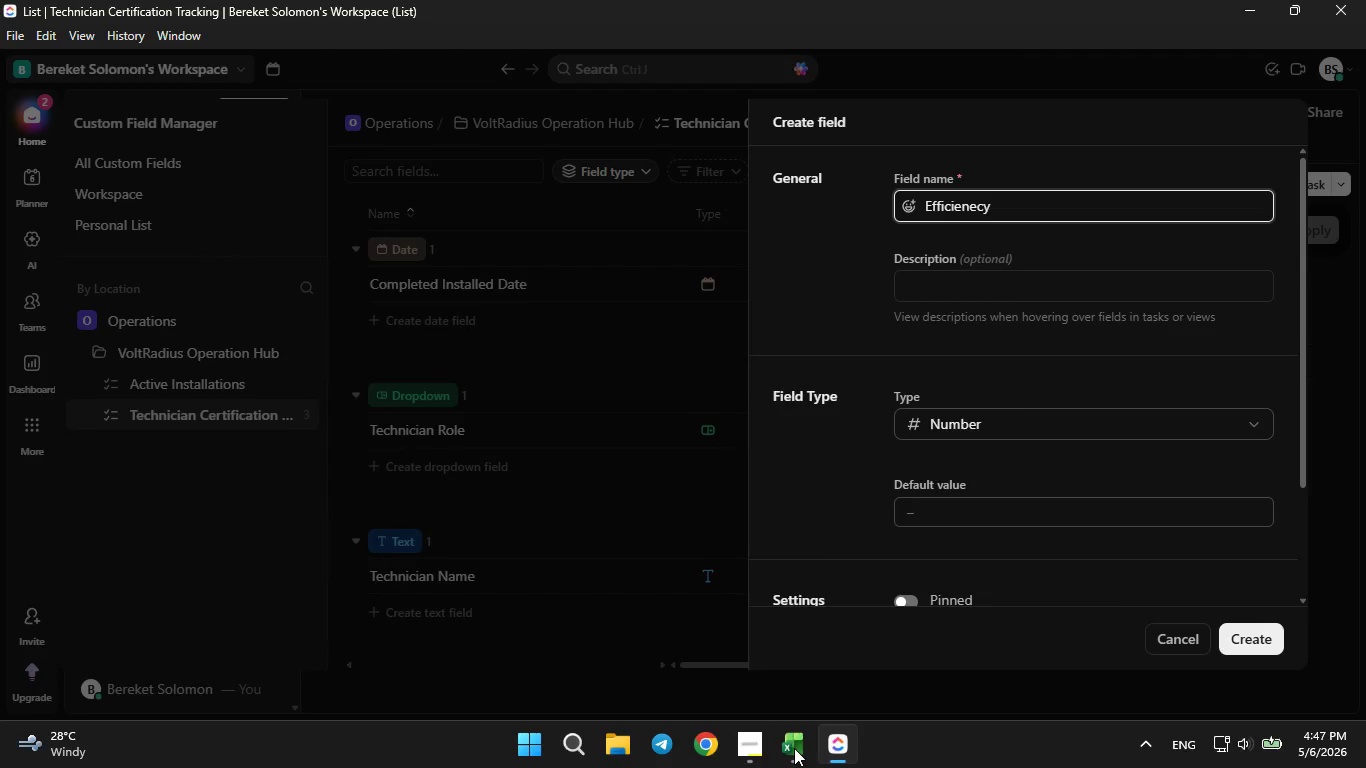 
left_click([794, 748])
 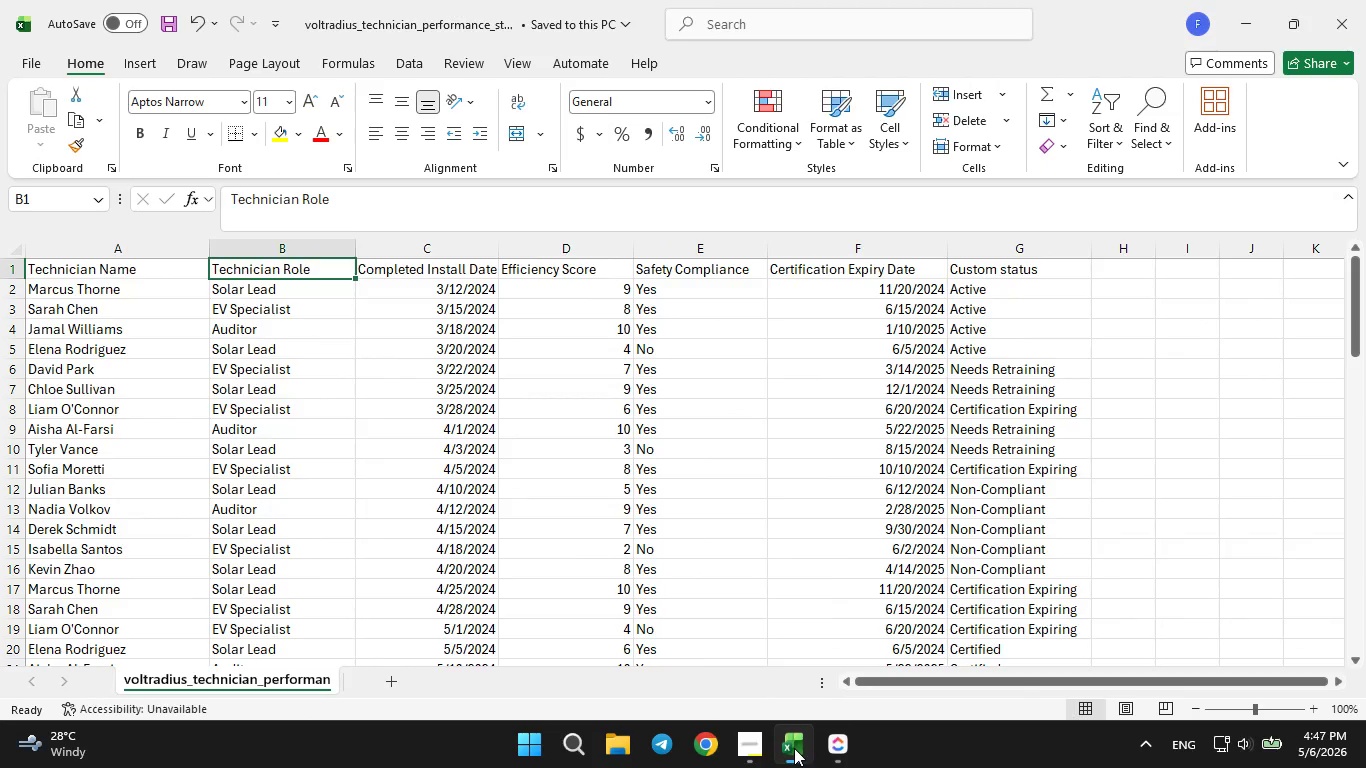 
left_click([794, 748])
 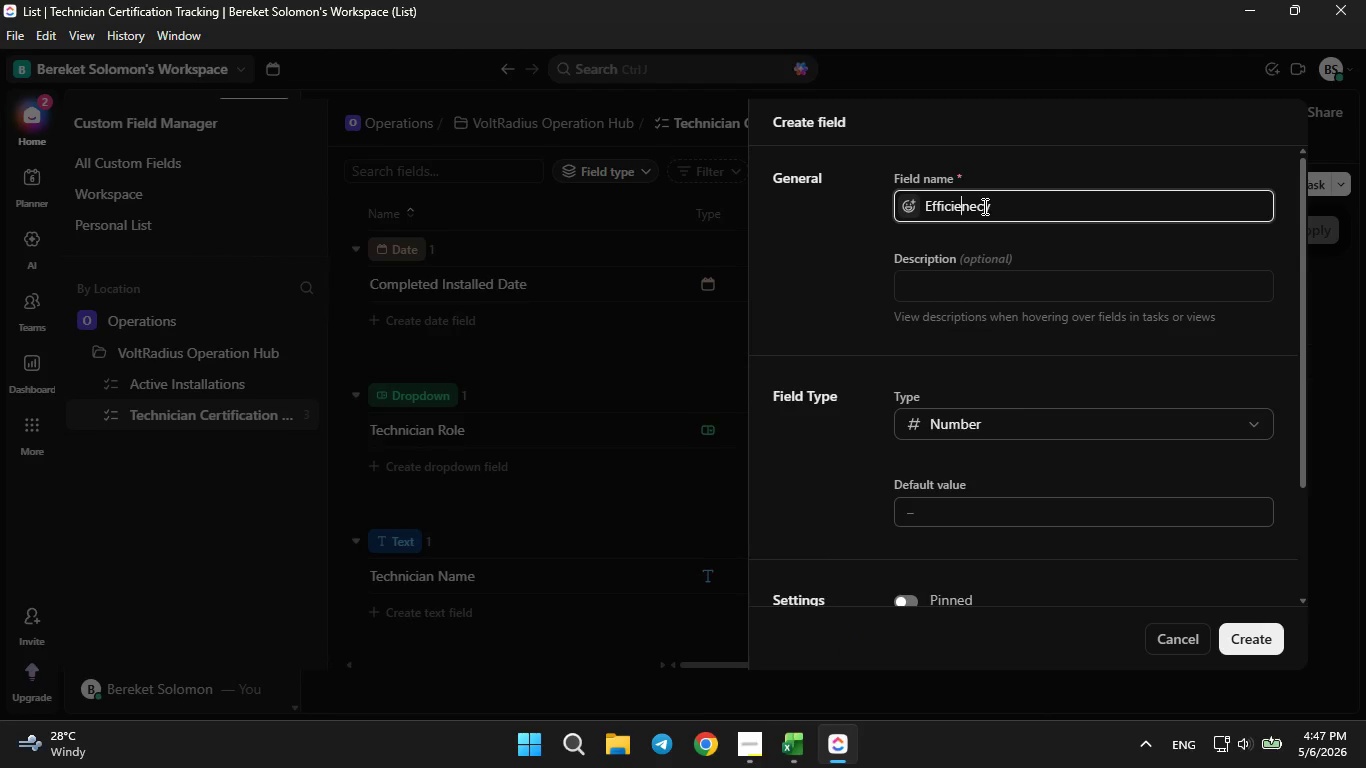 
key(ArrowRight)
 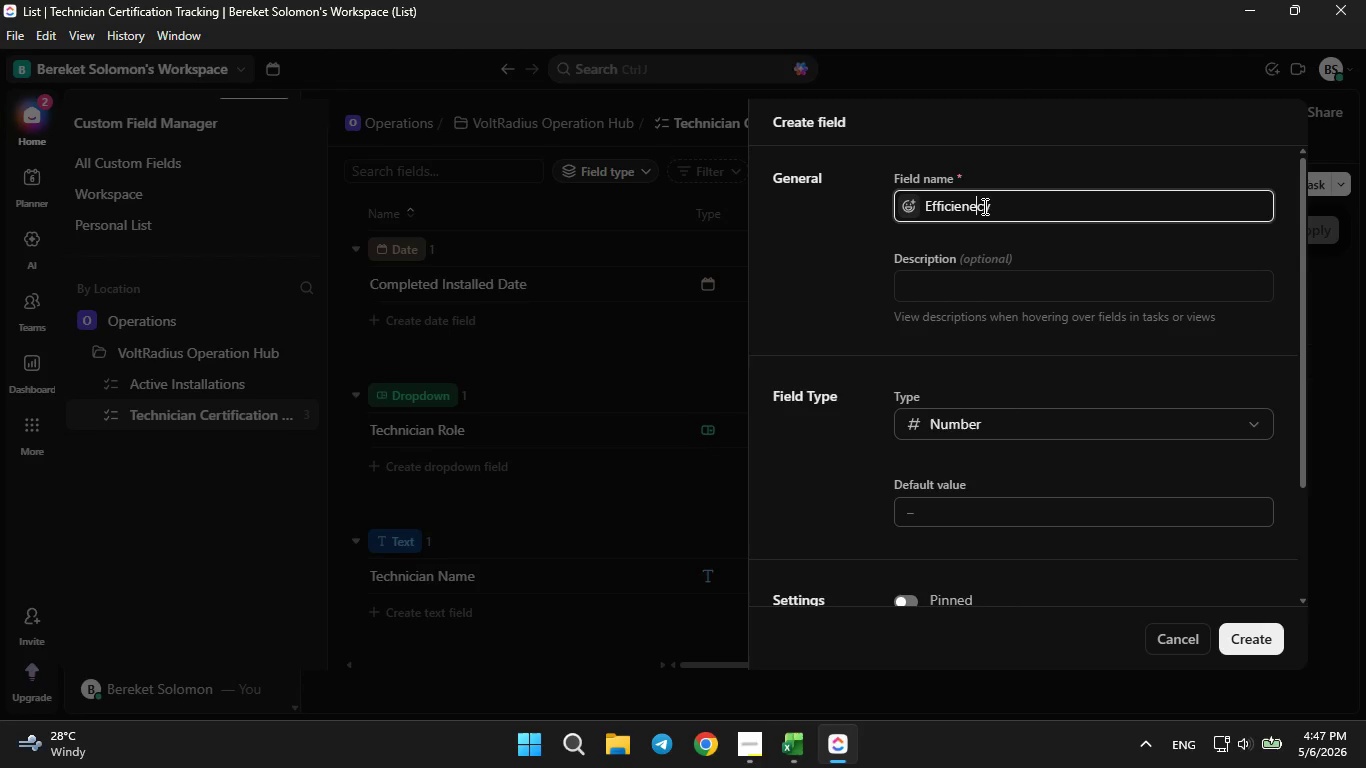 
key(ArrowRight)
 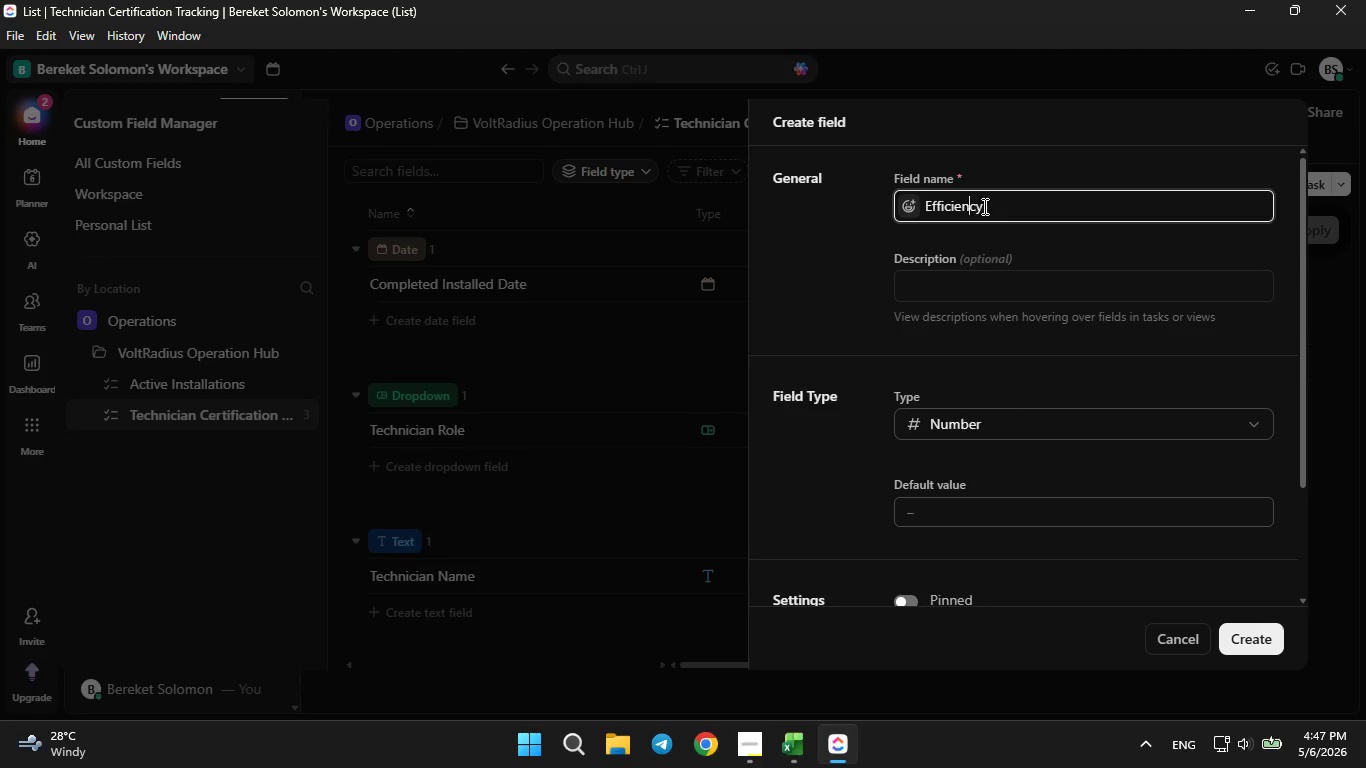 
key(Backspace)
type( Scro)
key(Backspace)
key(Backspace)
type(ore)
 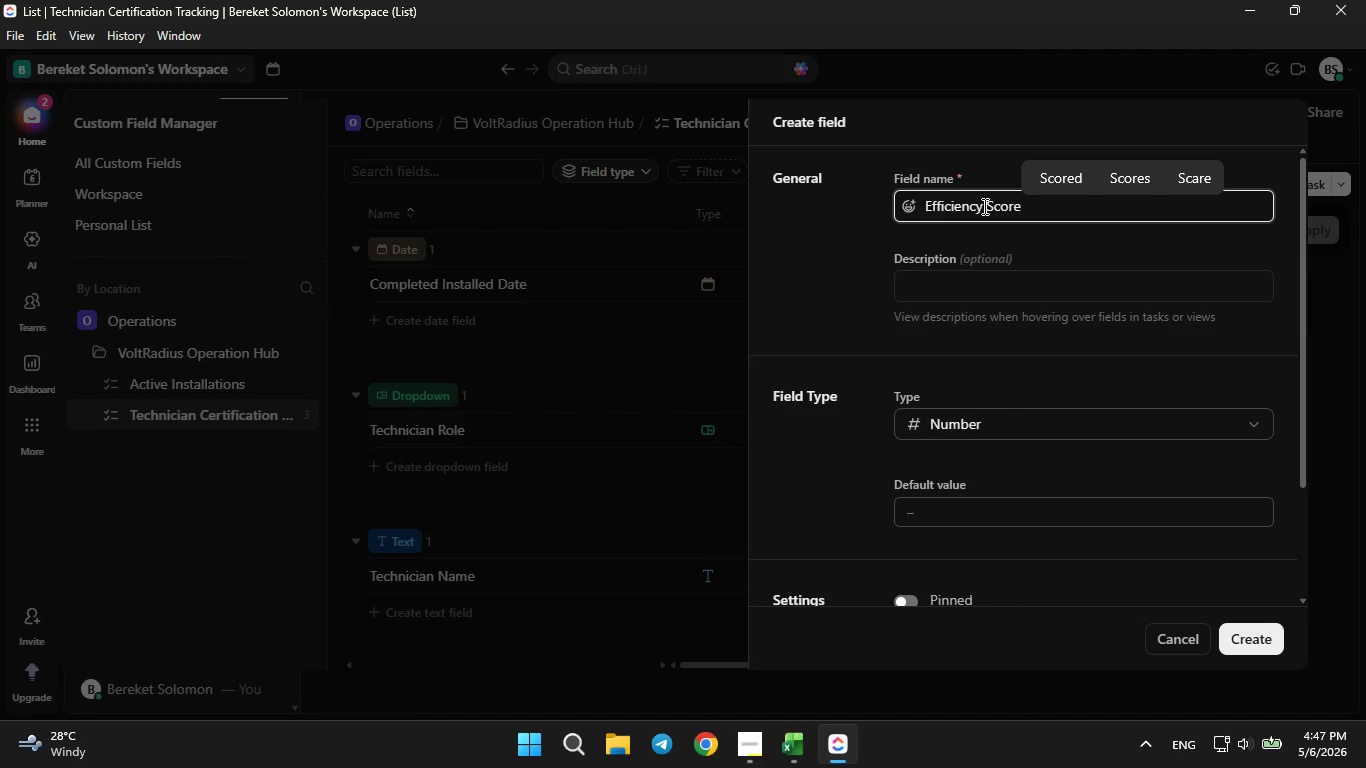 
hold_key(key=ArrowRight, duration=0.62)
 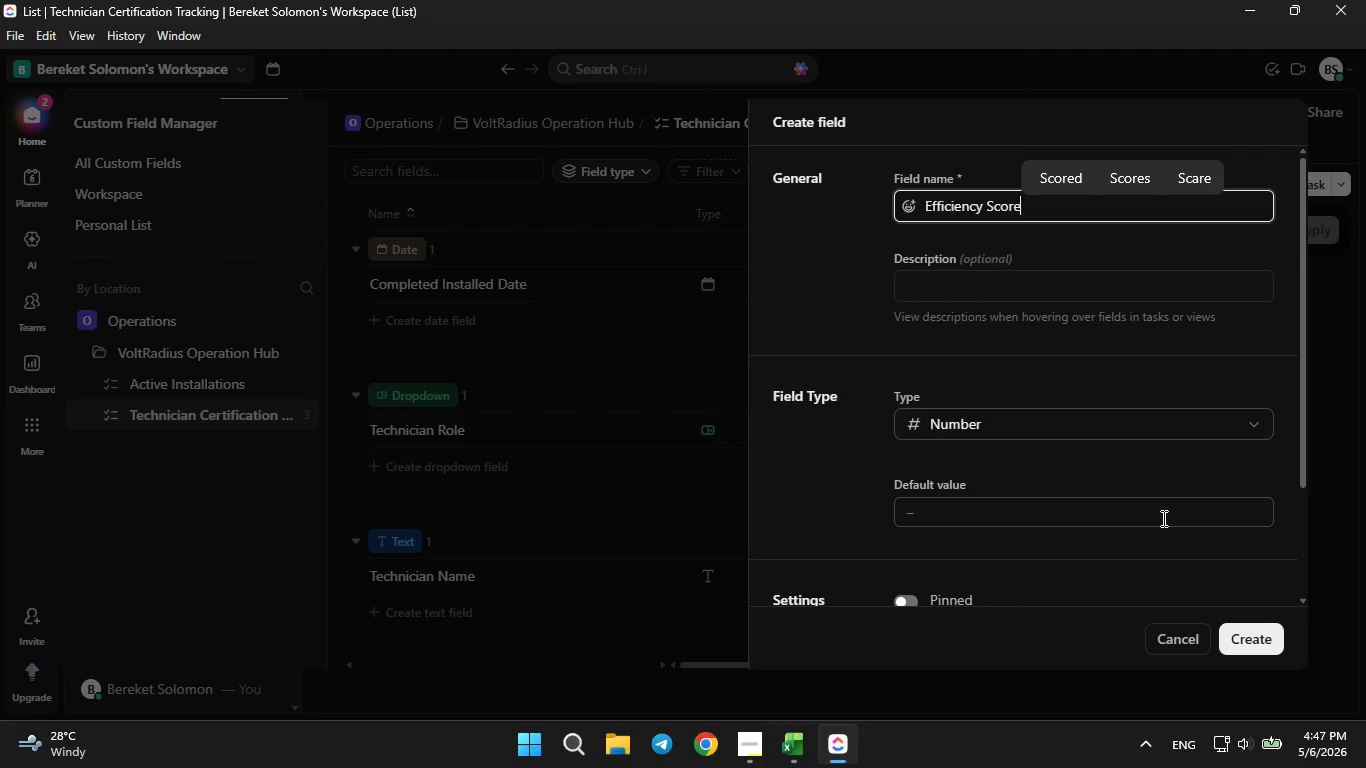 
left_click([771, 731])